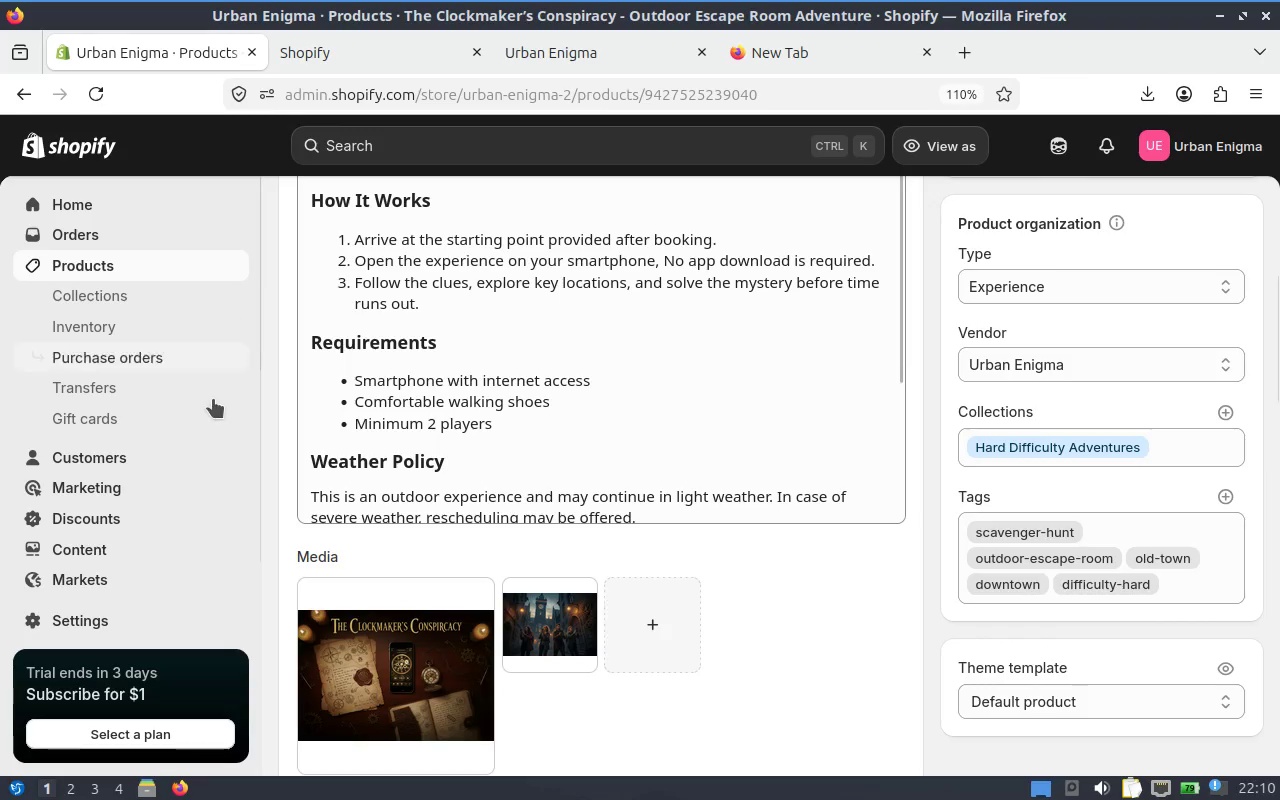 
left_click([98, 294])
 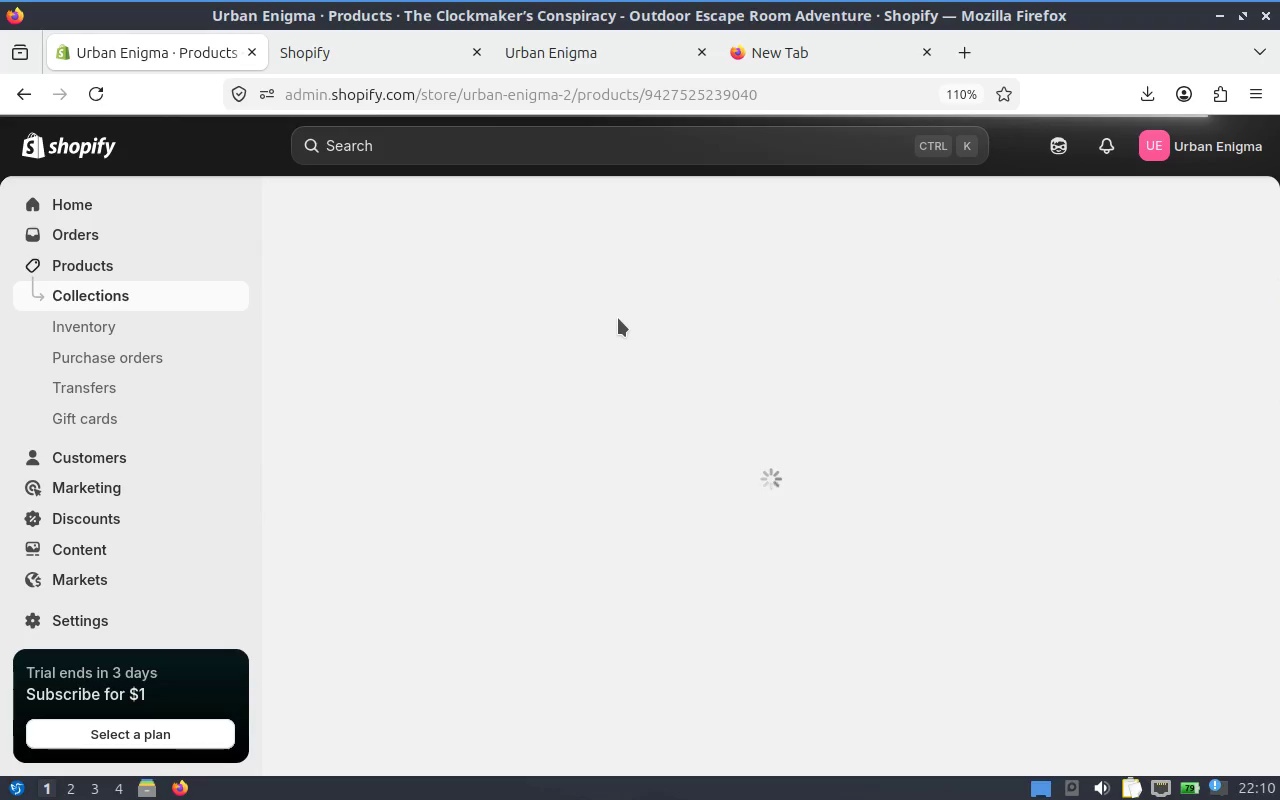 
wait(10.53)
 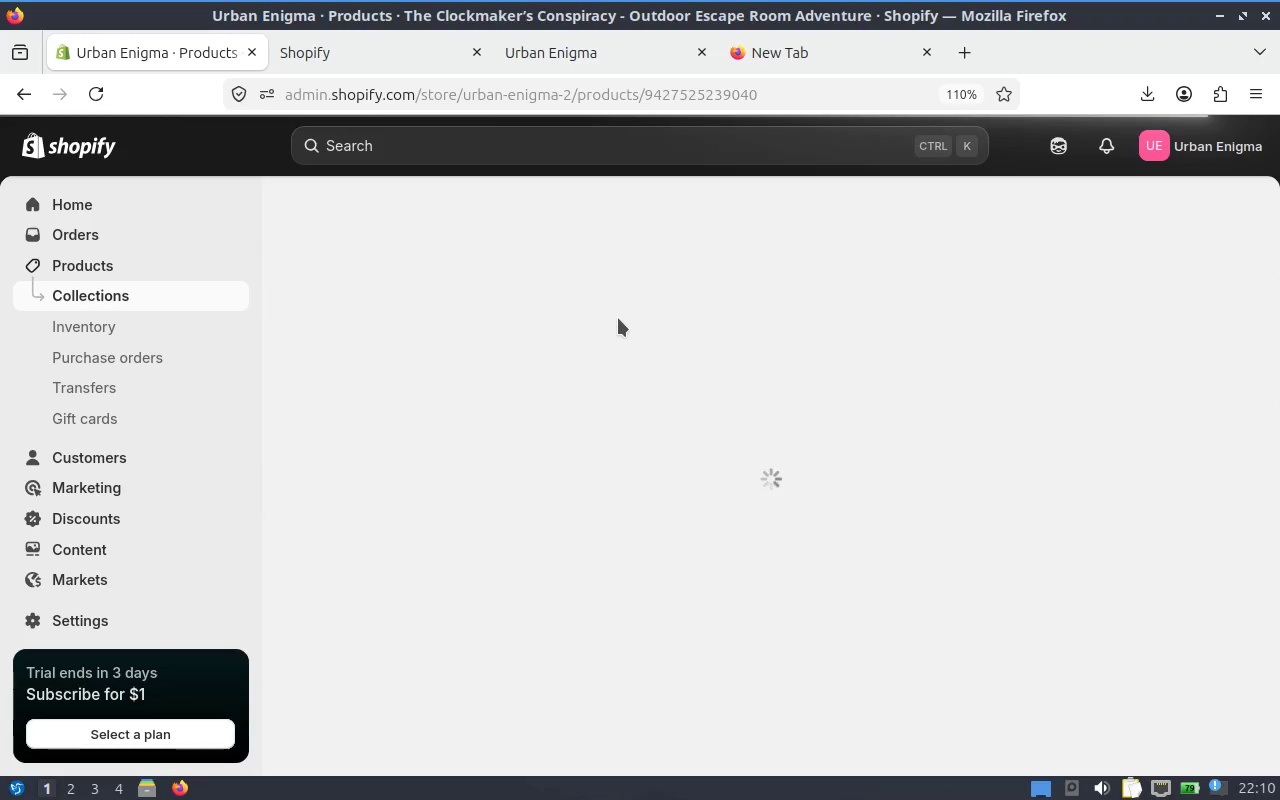 
left_click([307, 530])
 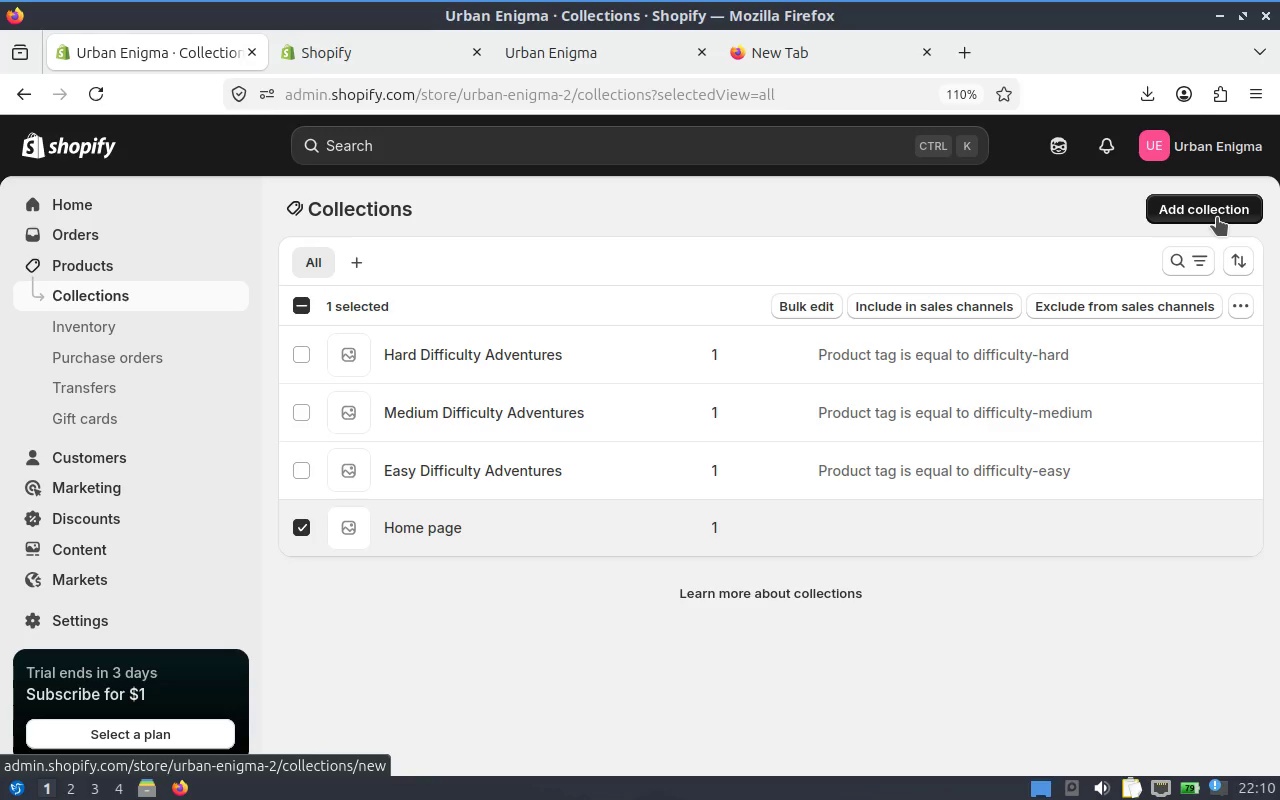 
wait(5.75)
 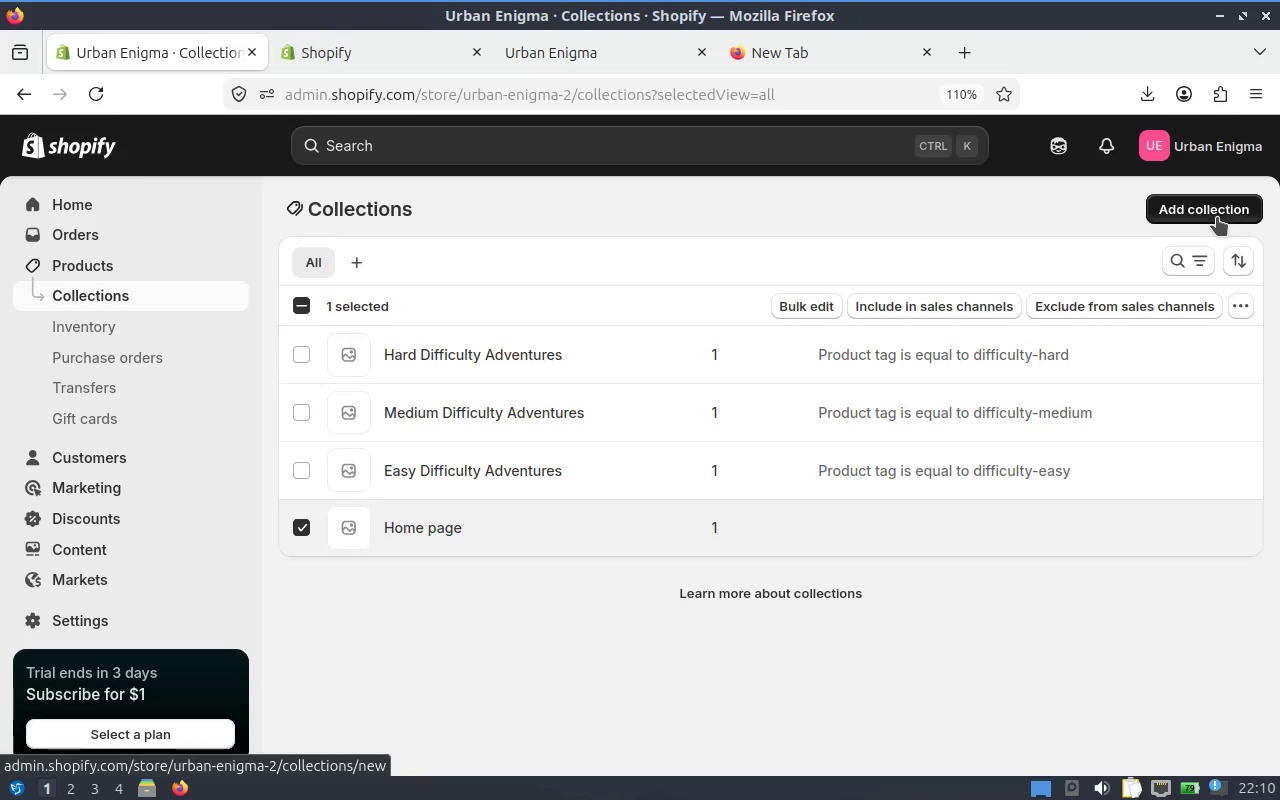 
left_click([1217, 217])
 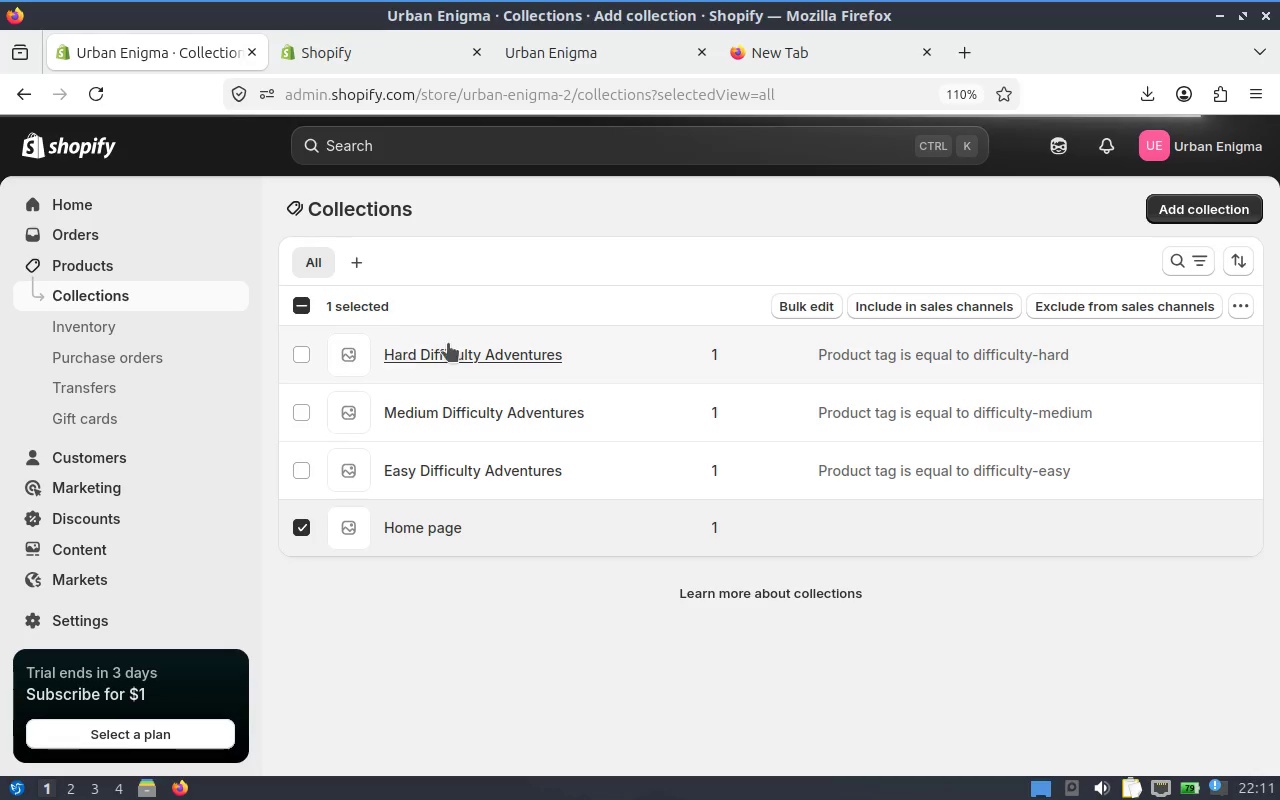 
wait(7.54)
 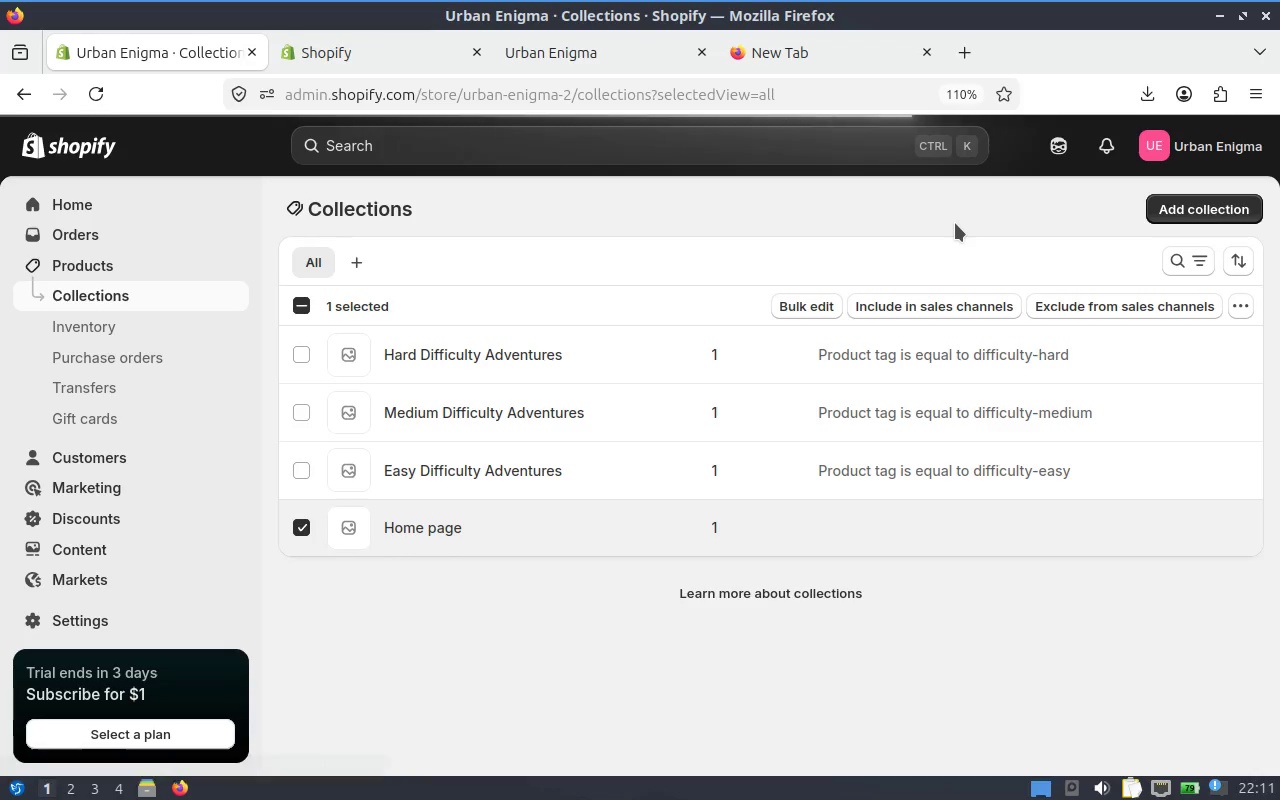 
left_click([311, 532])
 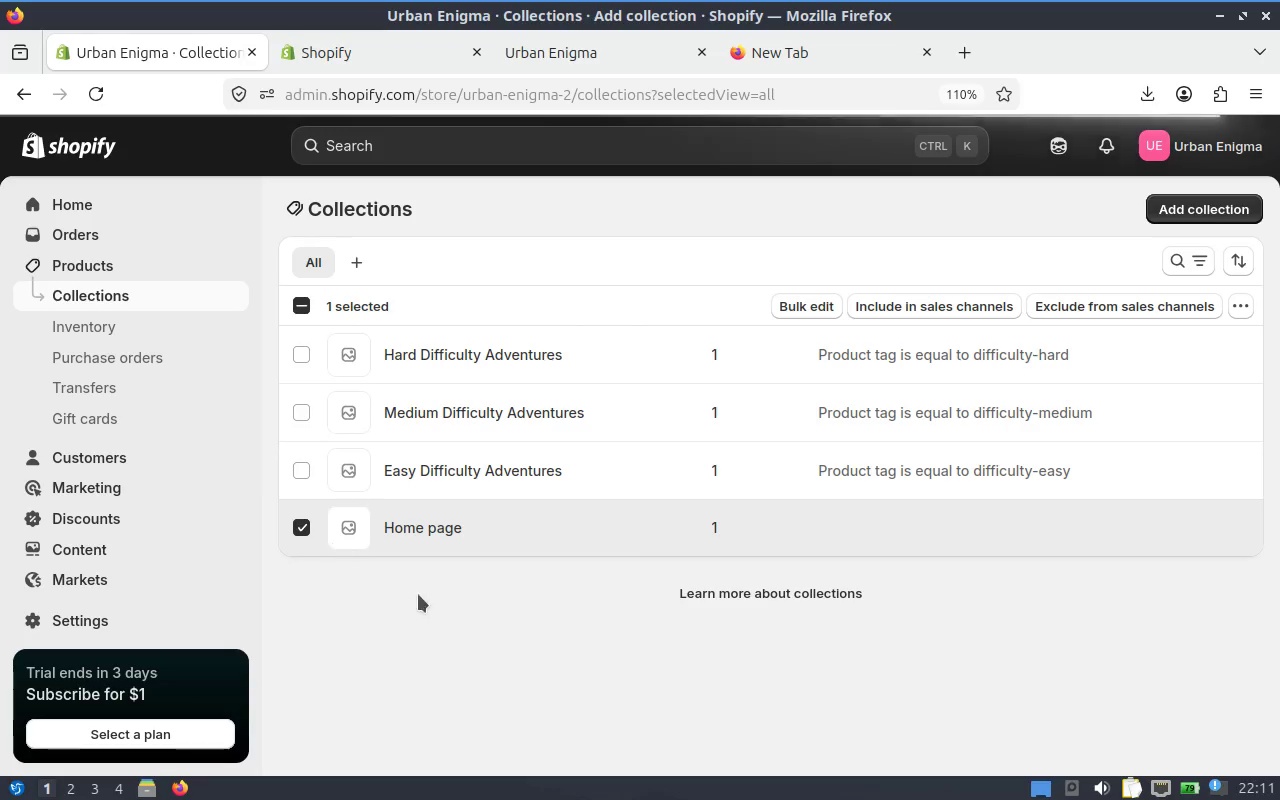 
left_click([521, 635])
 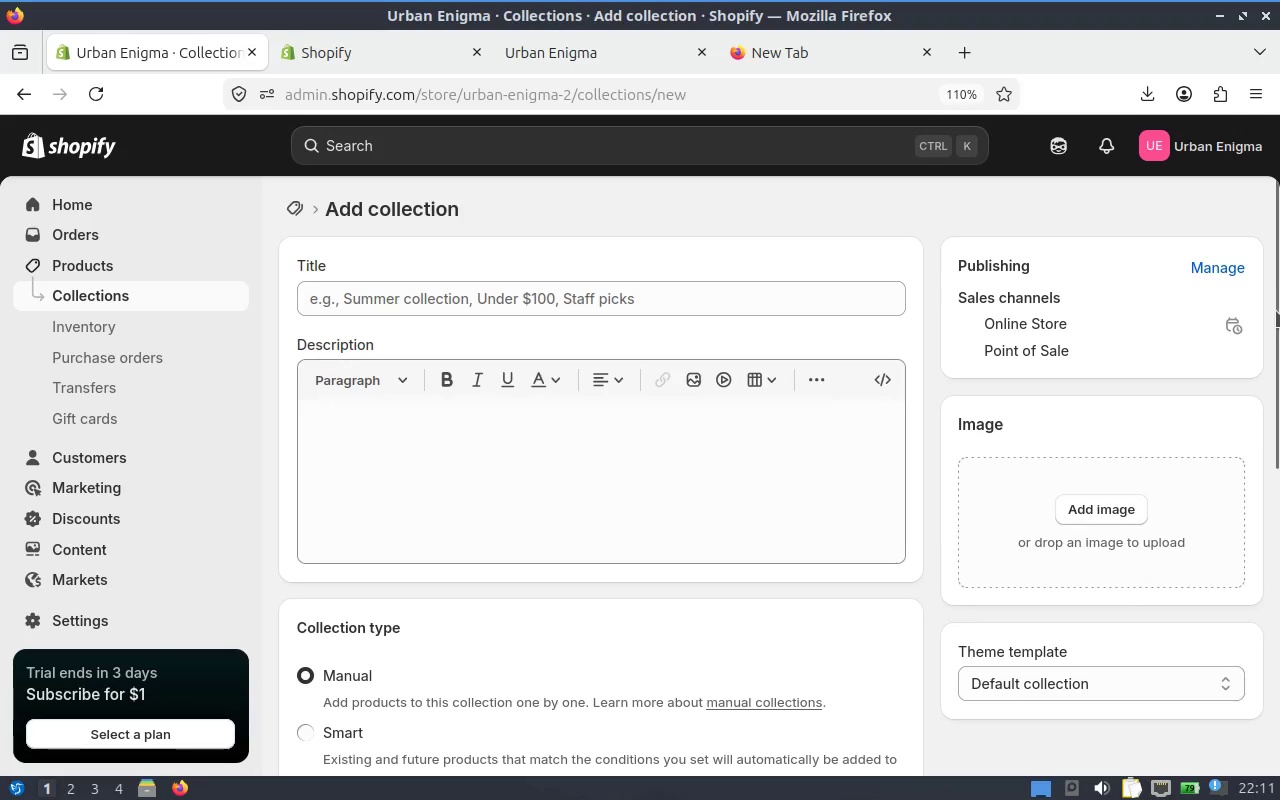 
wait(7.85)
 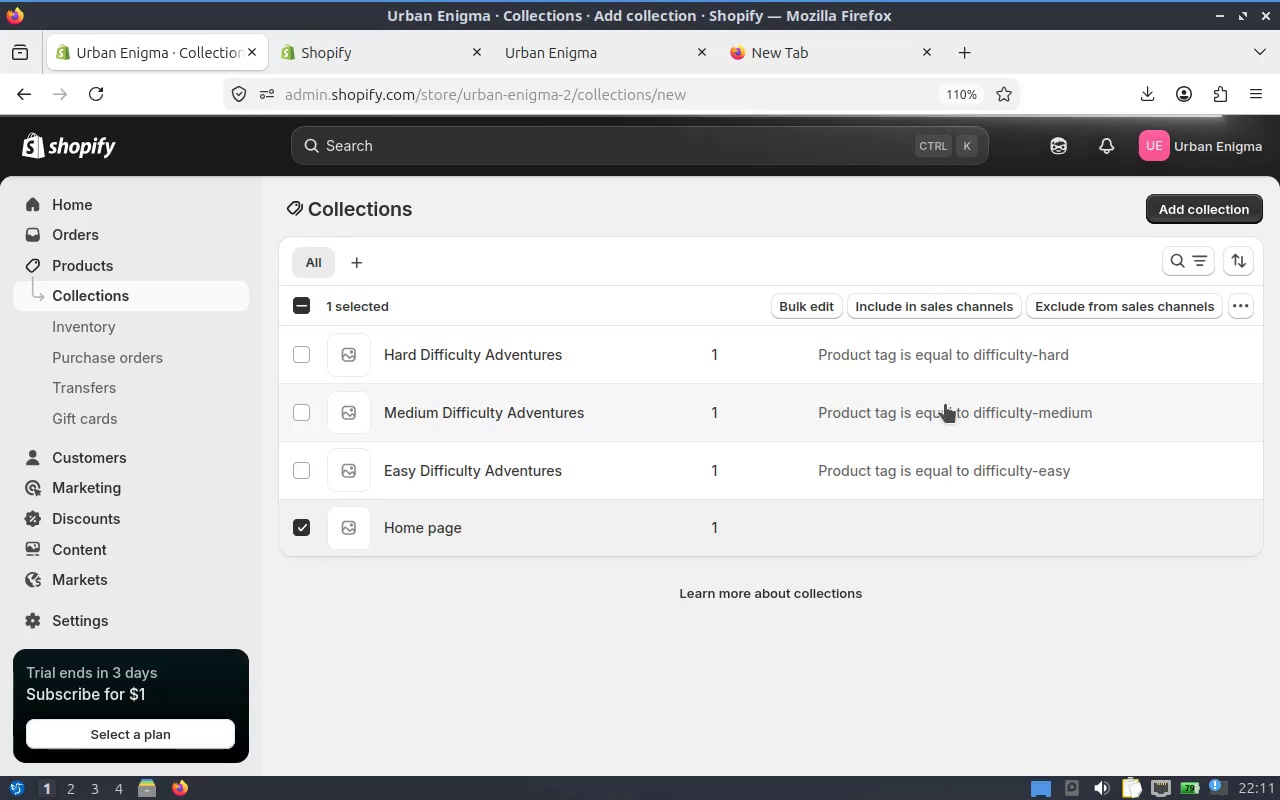 
left_click([293, 210])
 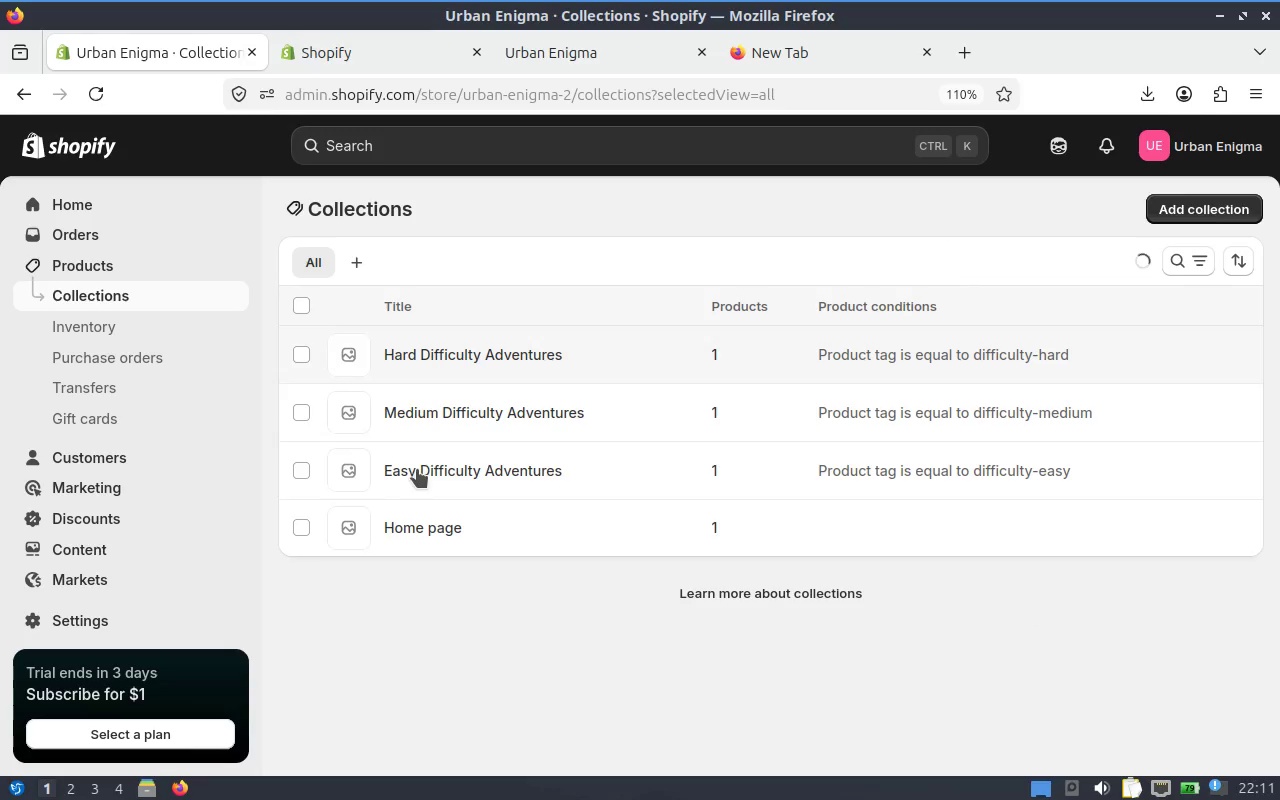 
left_click([420, 524])
 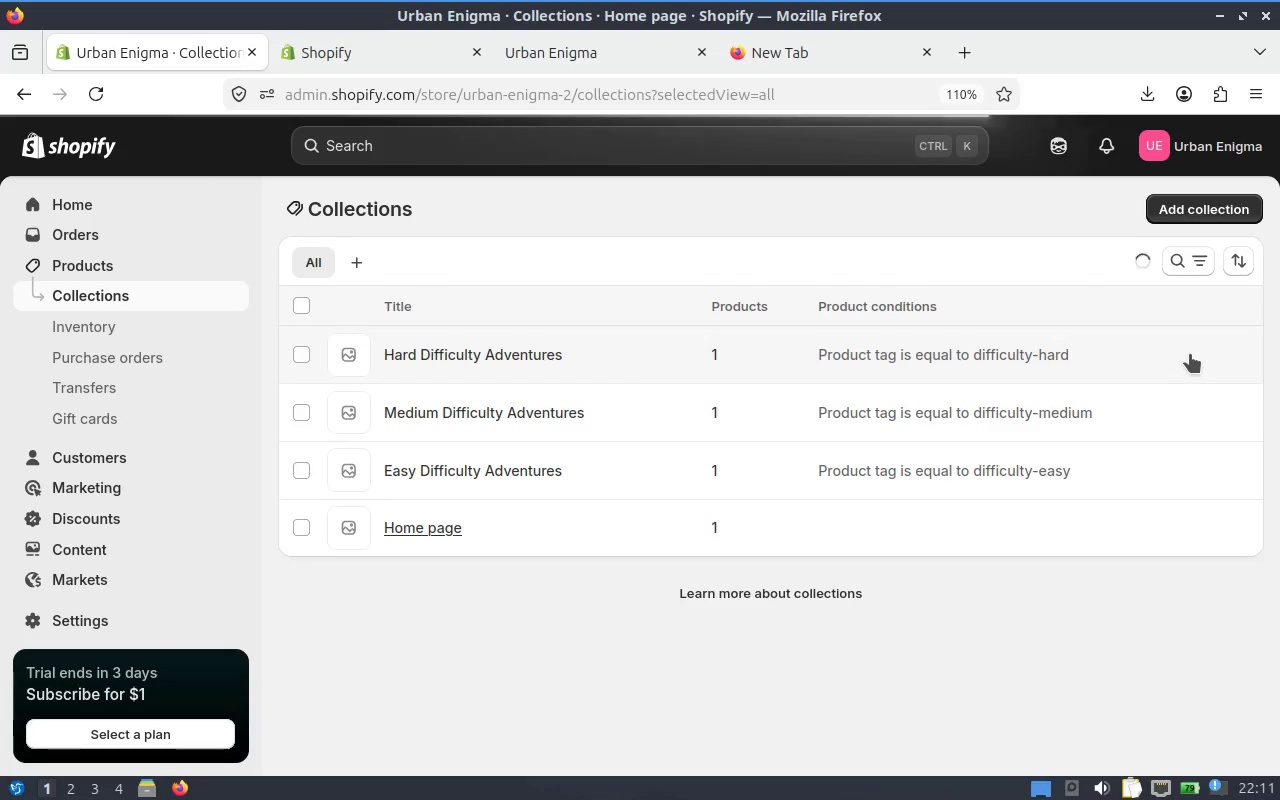 
left_click([587, 57])
 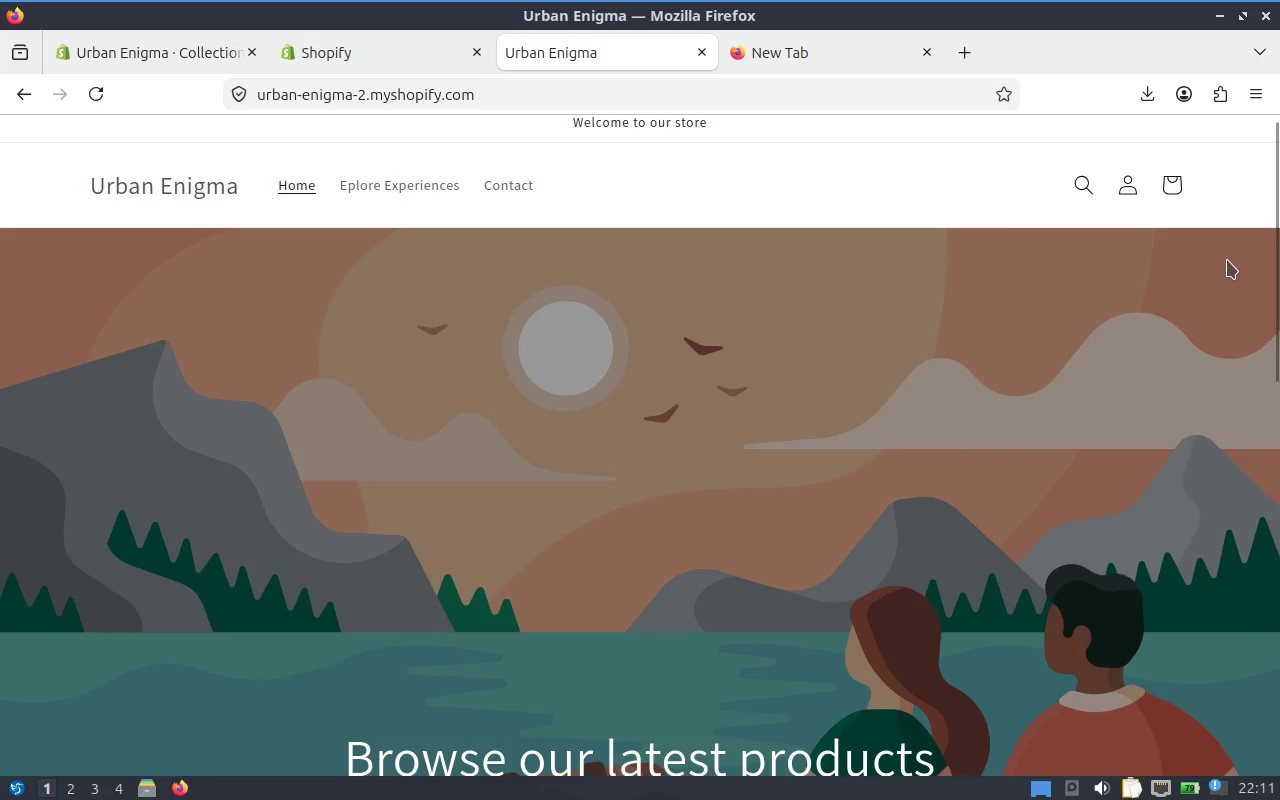 
left_click([395, 189])
 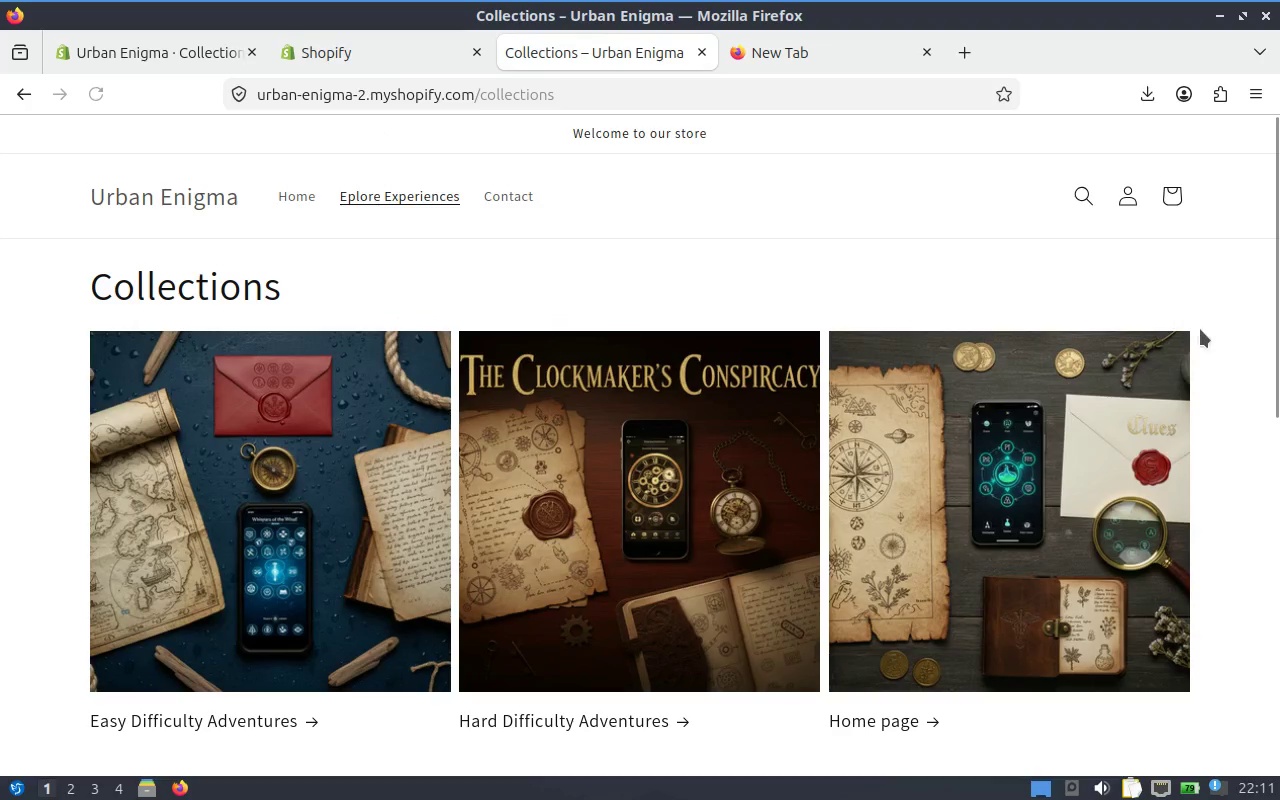 
left_click_drag(start_coordinate=[1279, 331], to_coordinate=[1270, 273])
 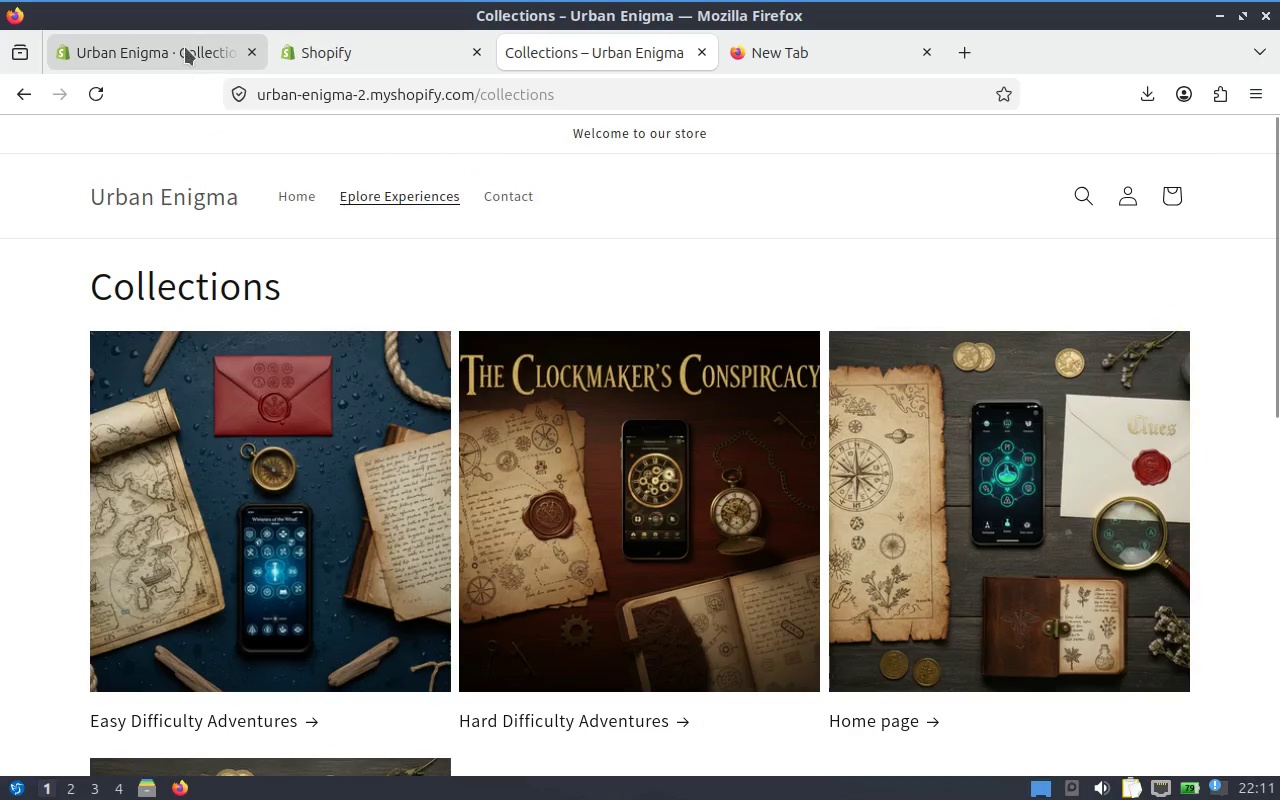 
left_click([185, 47])
 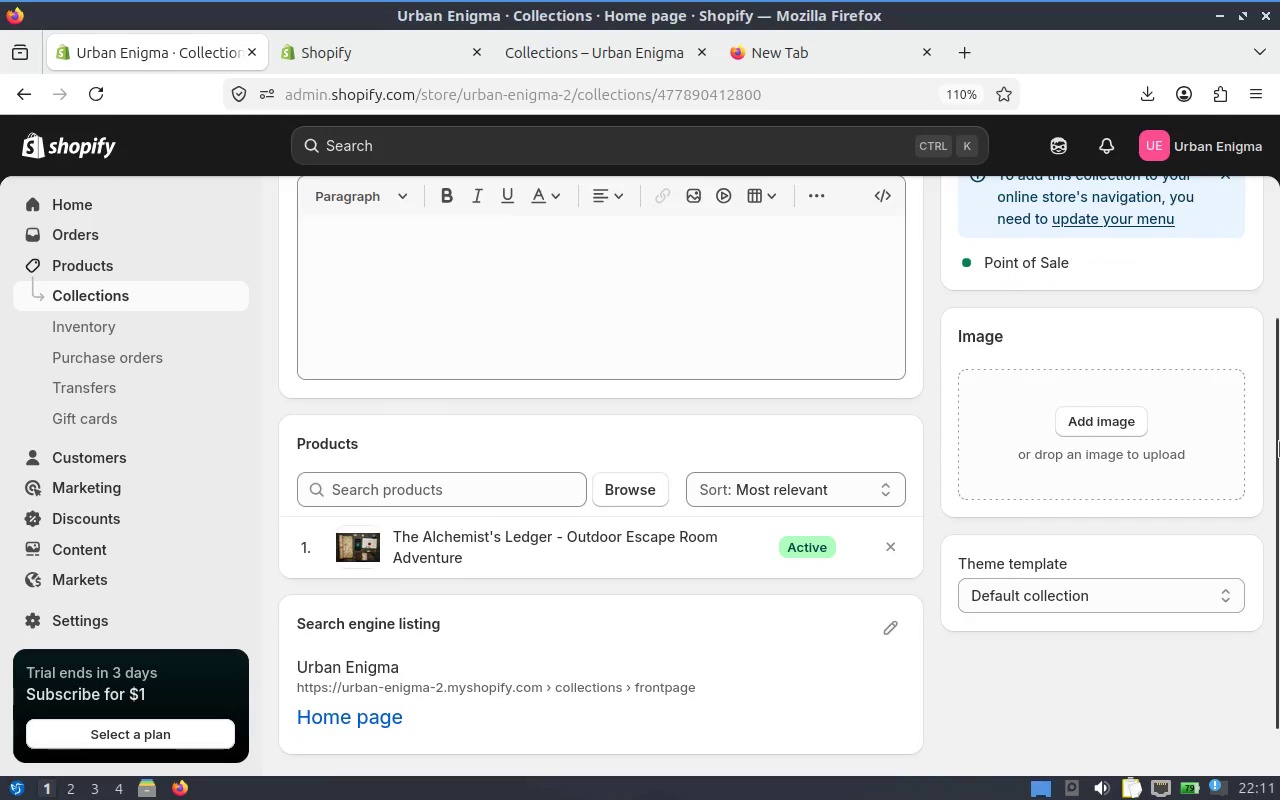 
left_click([345, 61])
 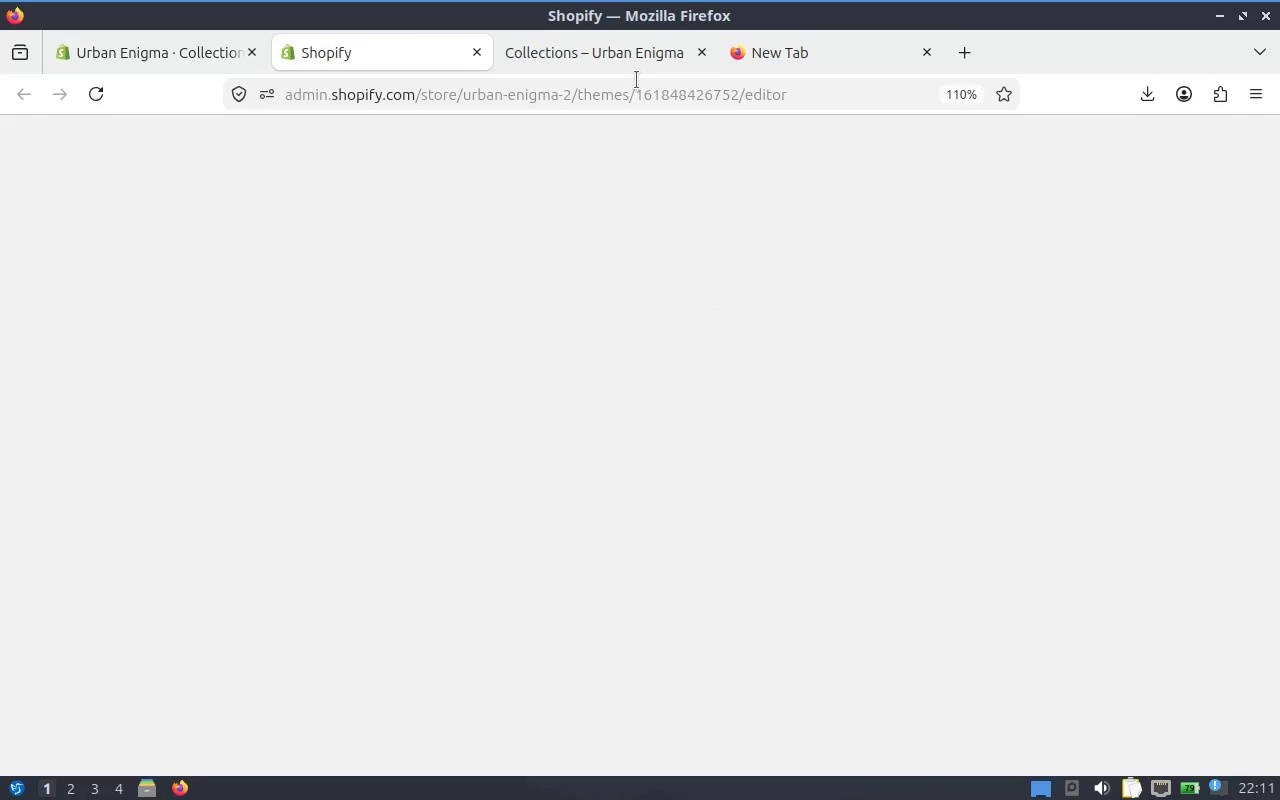 
mouse_move([541, 57])
 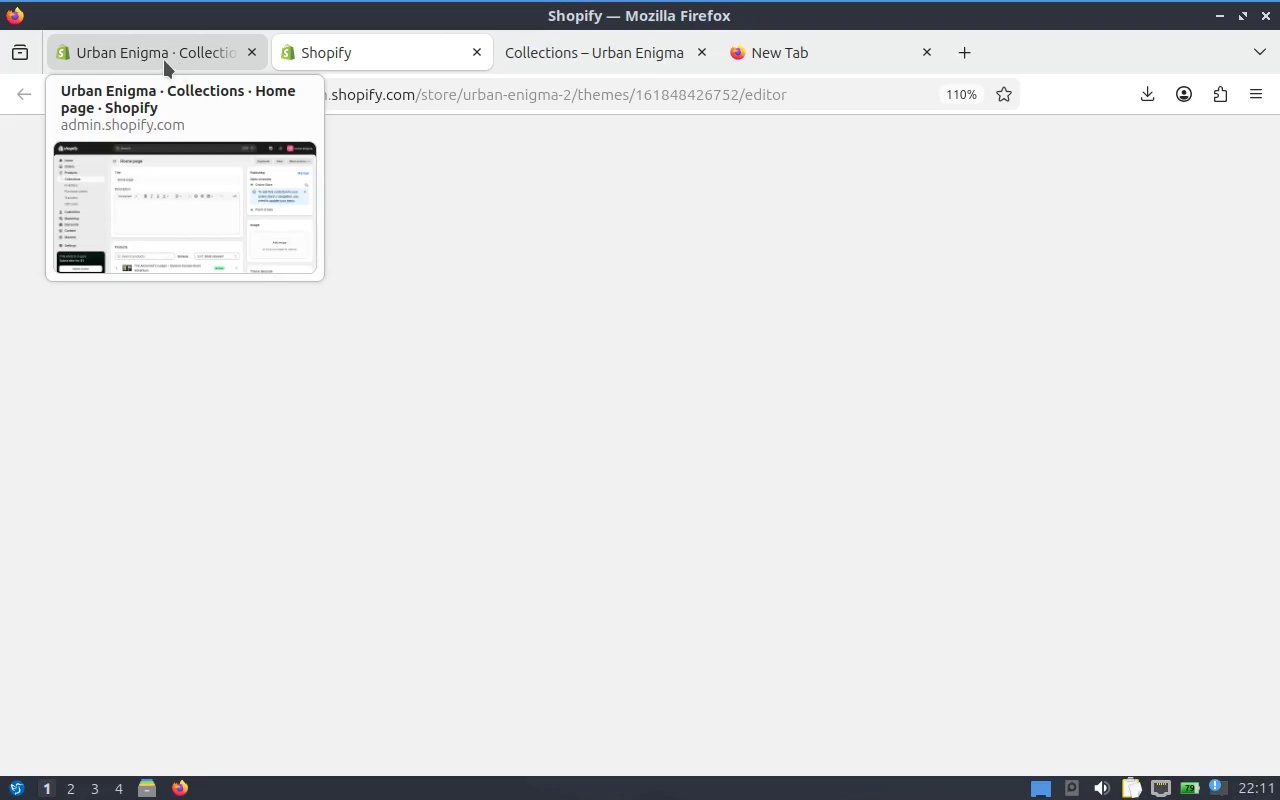 
left_click([164, 60])
 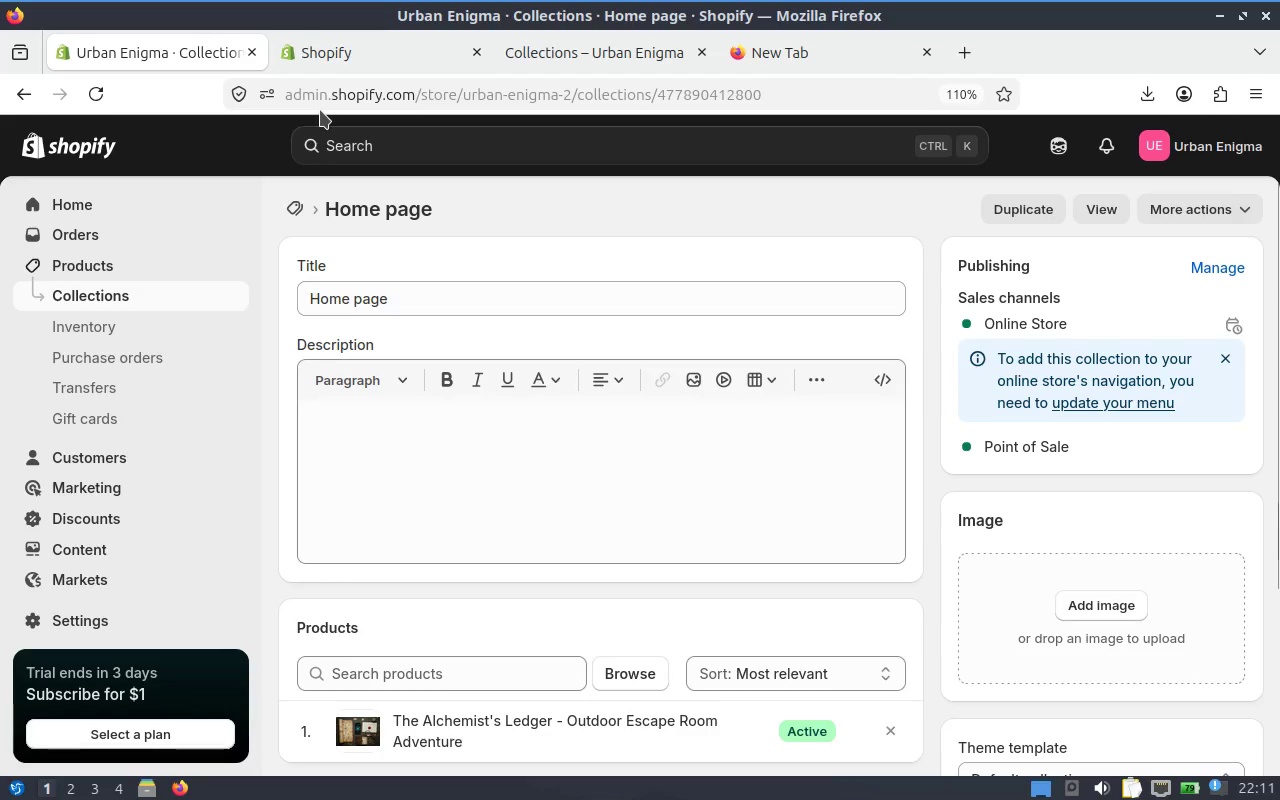 
left_click([371, 57])
 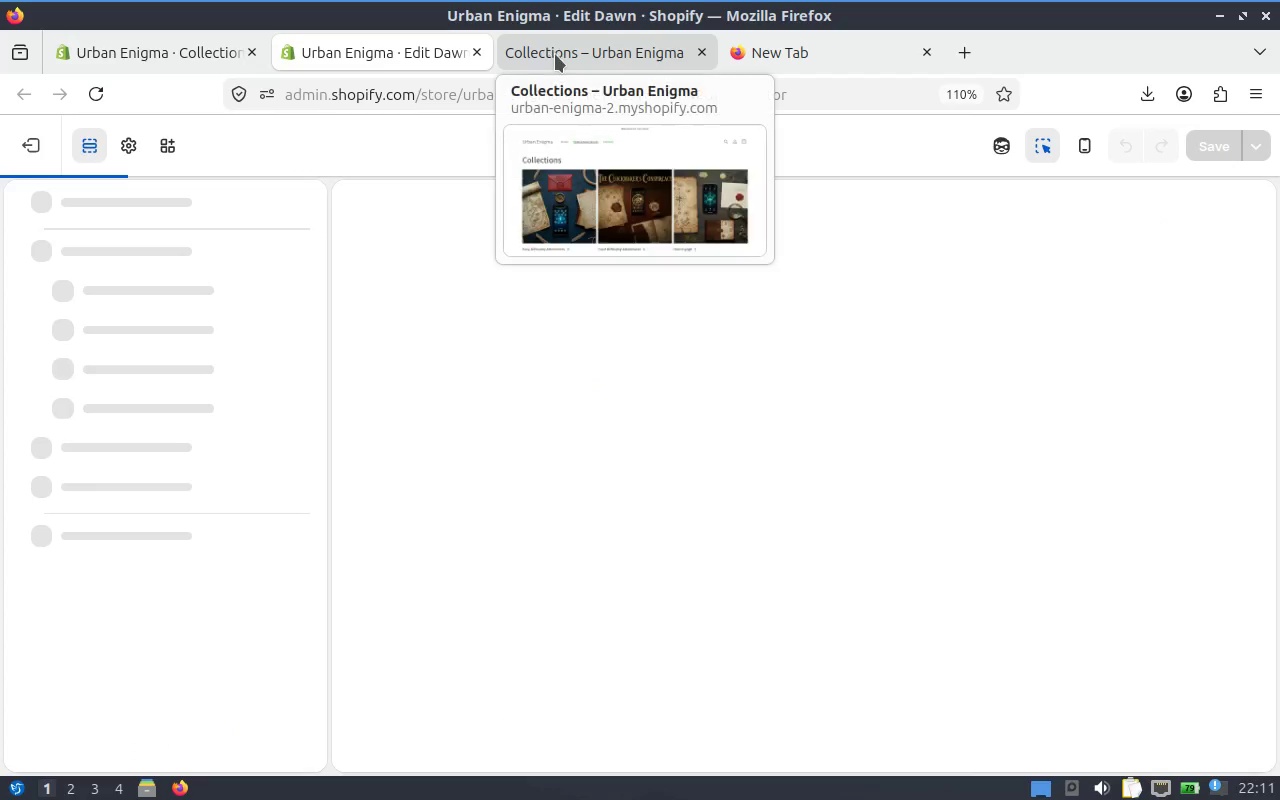 
left_click([570, 53])
 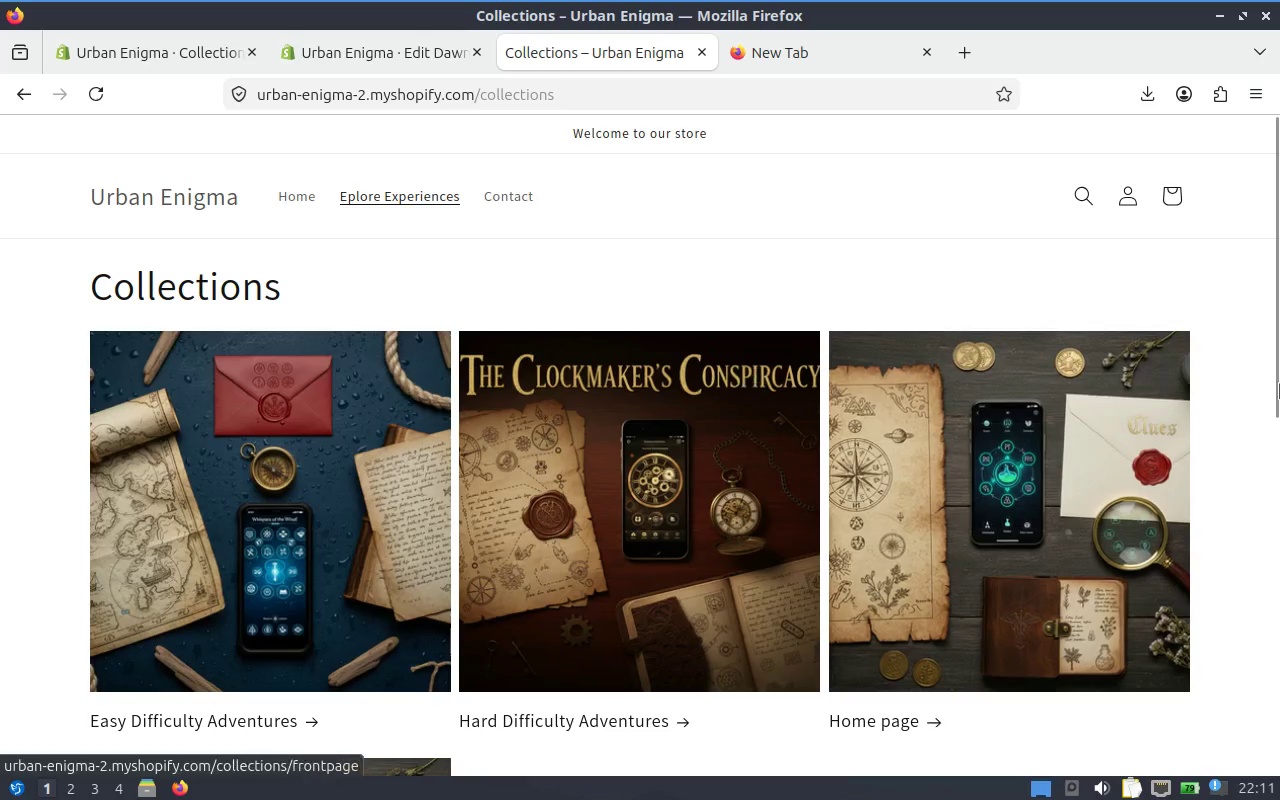 
left_click_drag(start_coordinate=[1279, 276], to_coordinate=[1273, 313])
 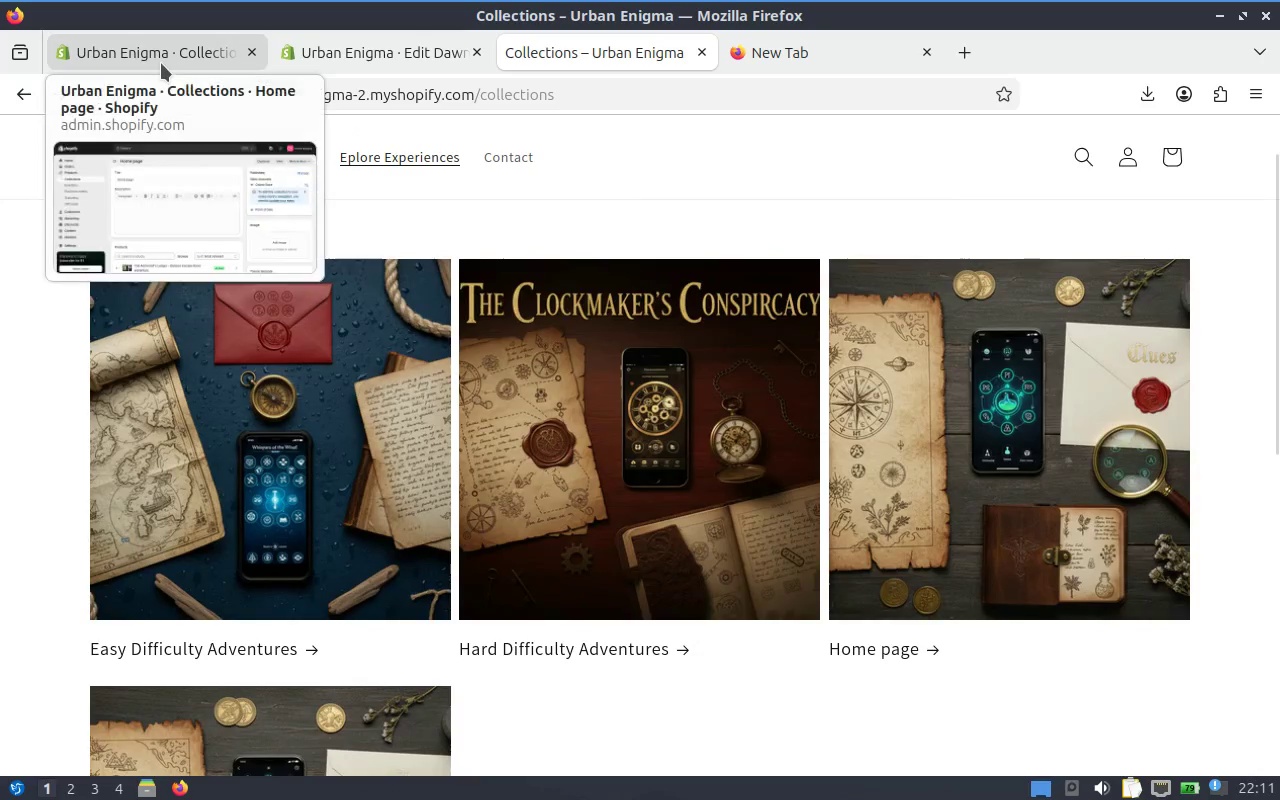 
left_click([161, 63])
 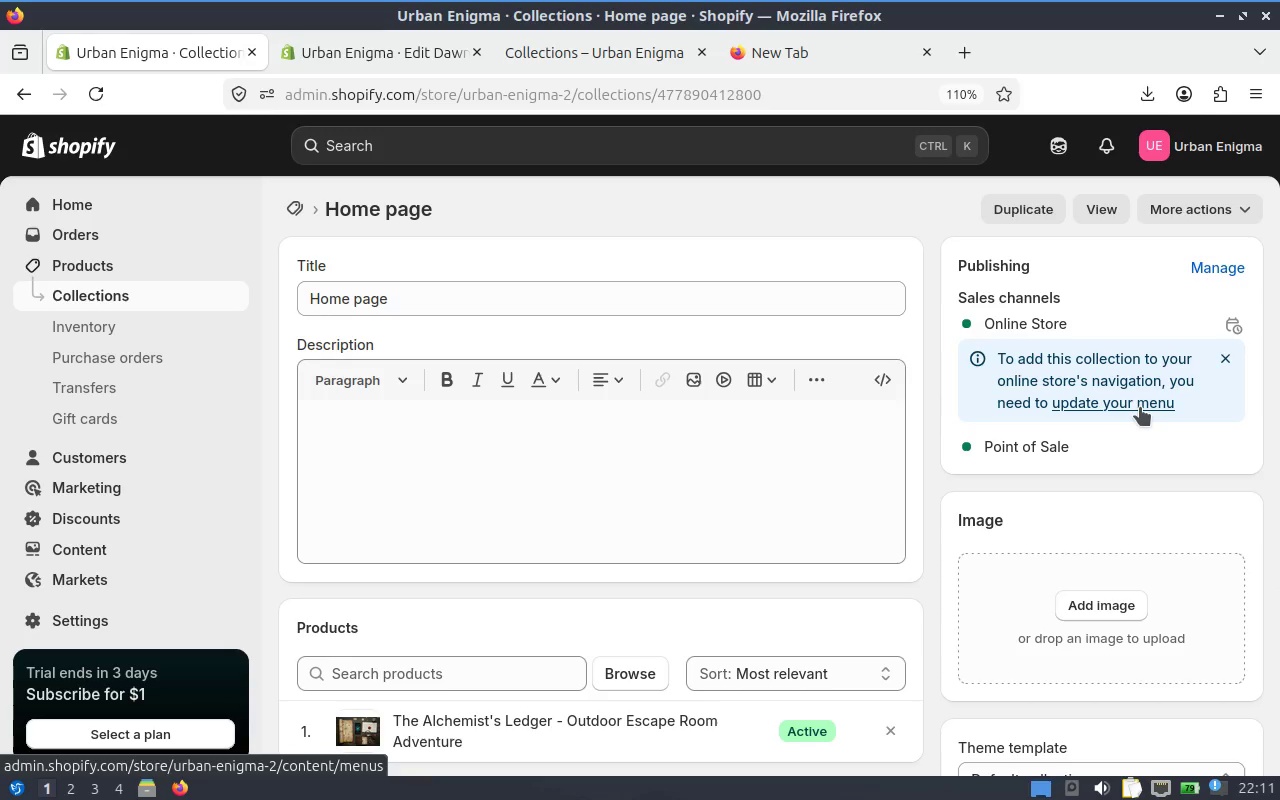 
wait(7.76)
 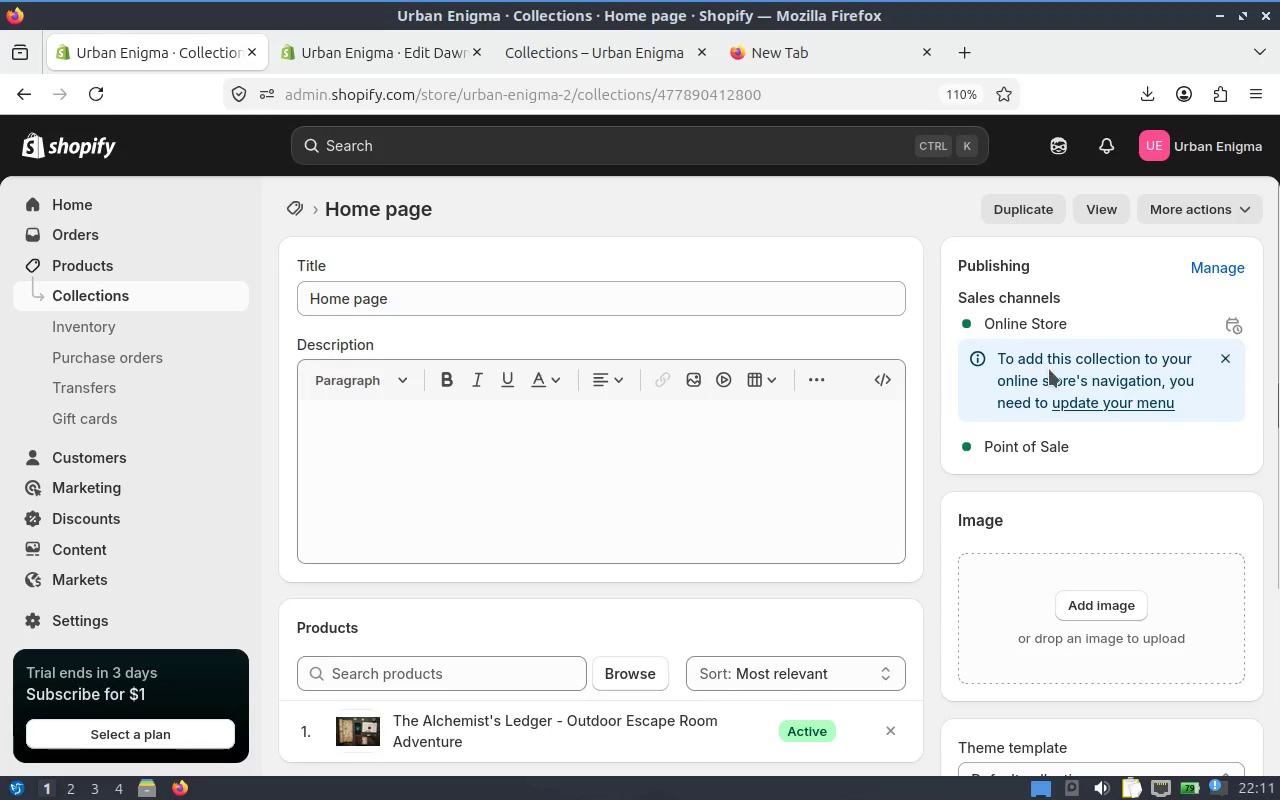 
left_click([1140, 407])
 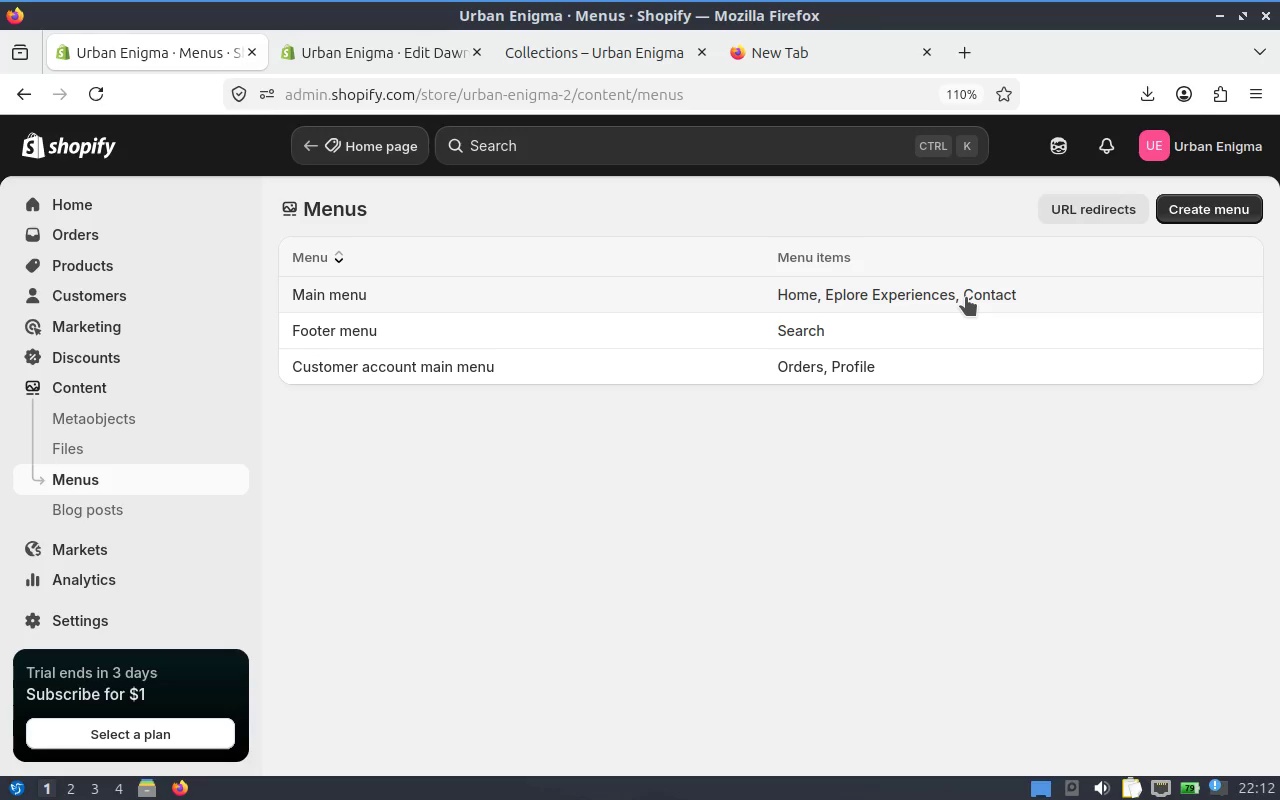 
wait(7.5)
 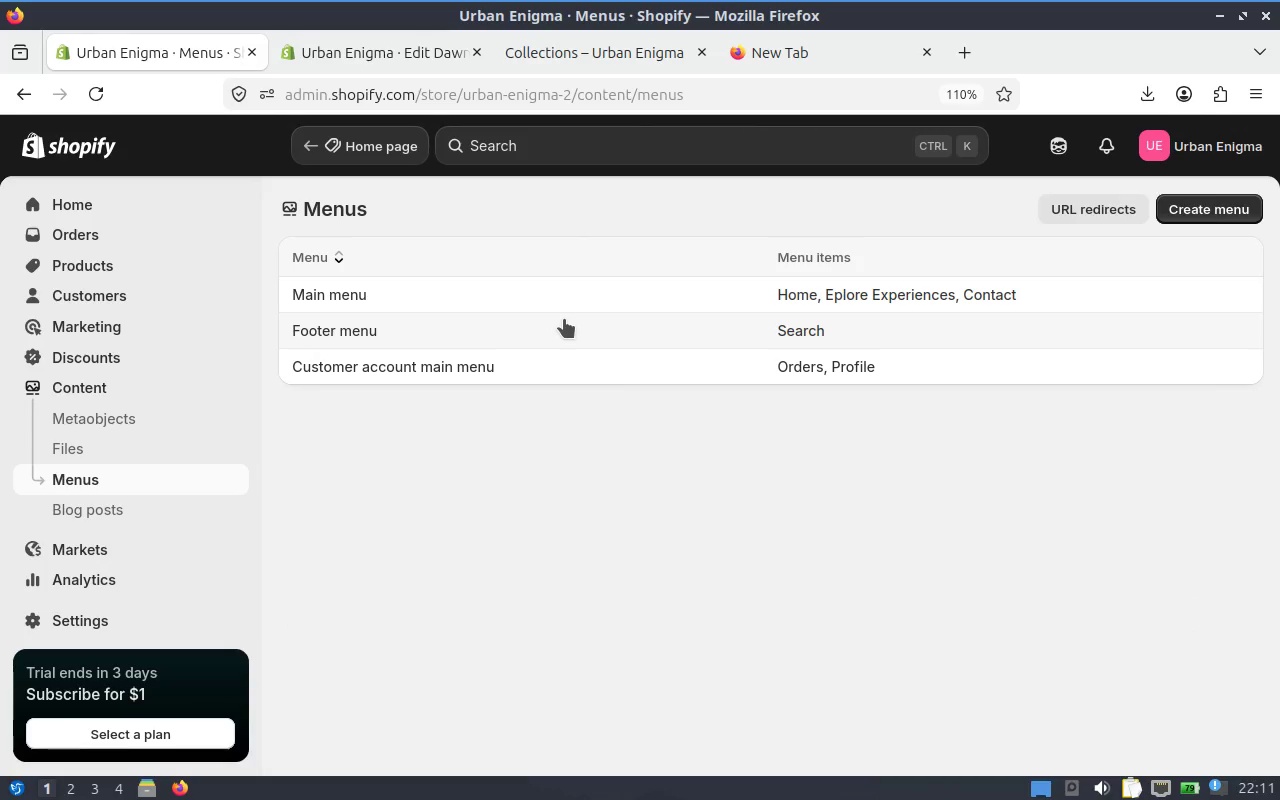 
left_click([345, 49])
 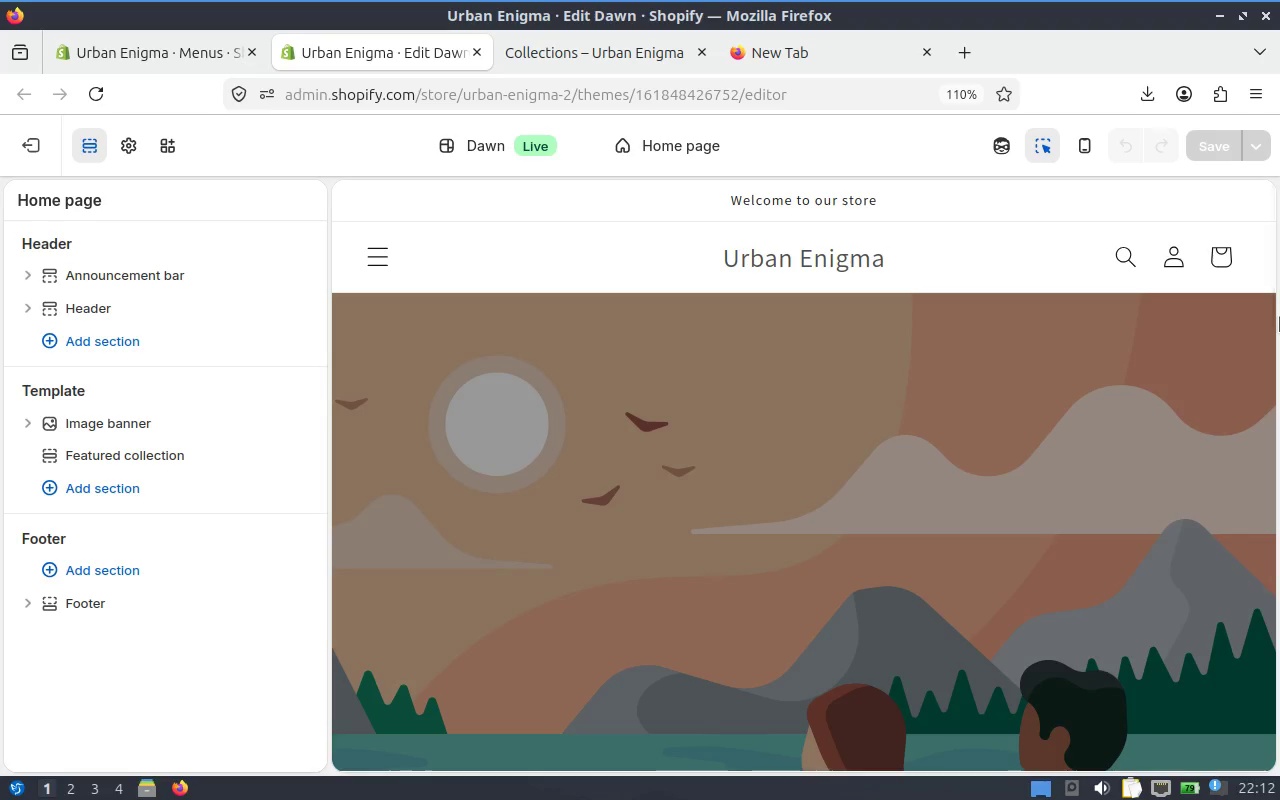 
left_click_drag(start_coordinate=[1279, 316], to_coordinate=[1279, 400])
 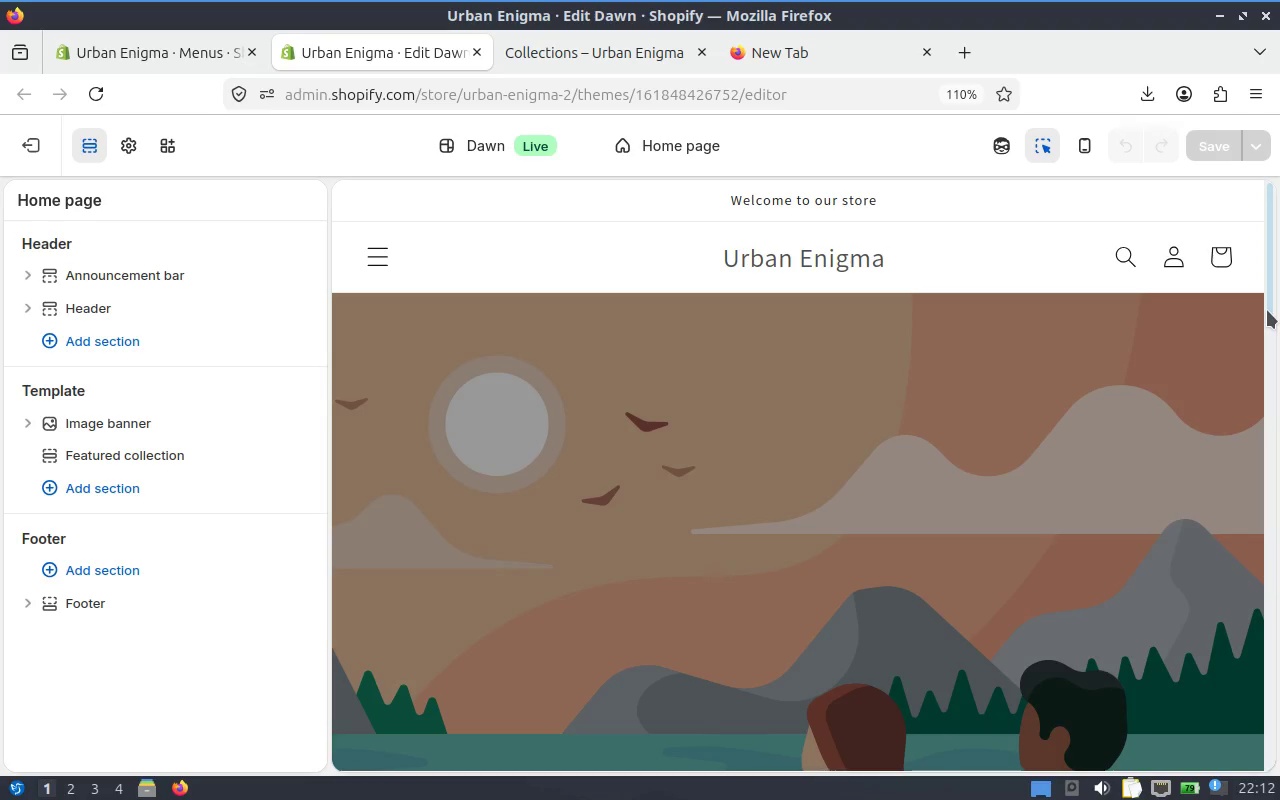 
left_click_drag(start_coordinate=[1267, 310], to_coordinate=[1274, 393])
 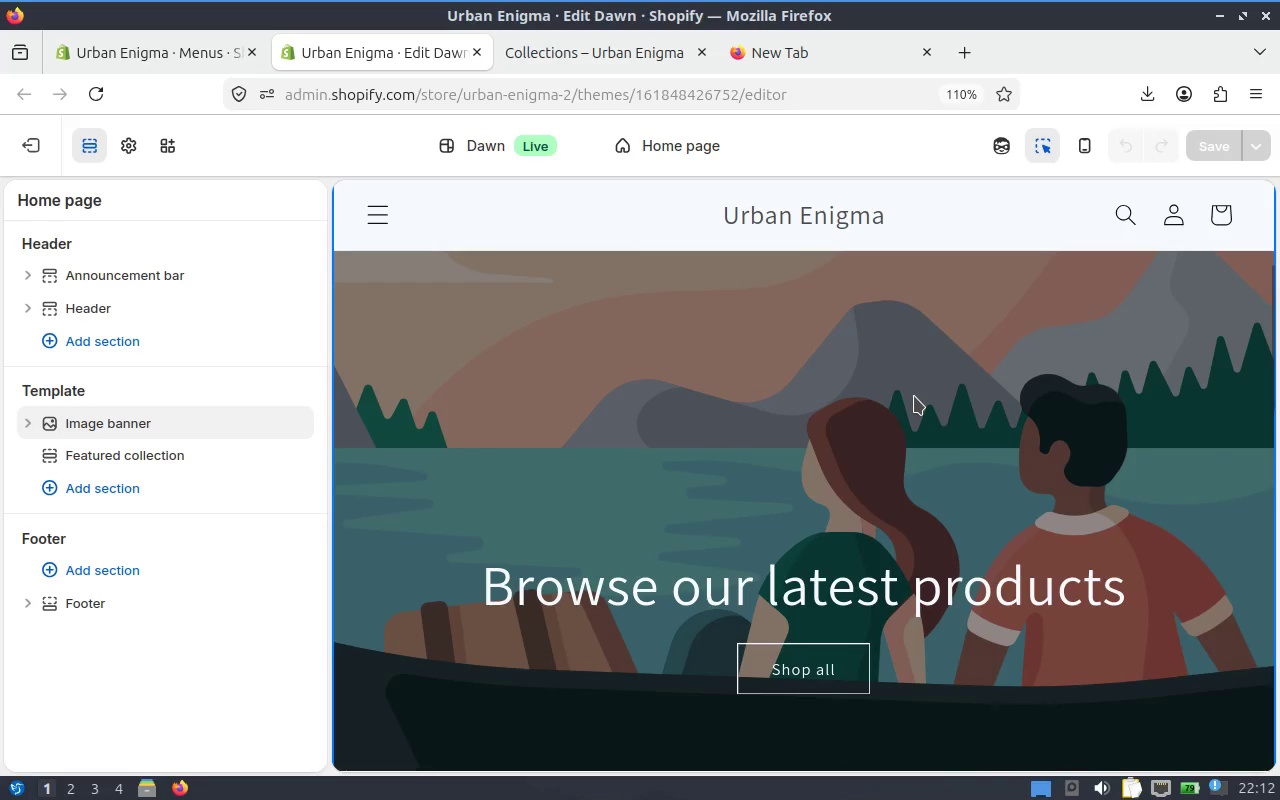 
left_click([914, 396])
 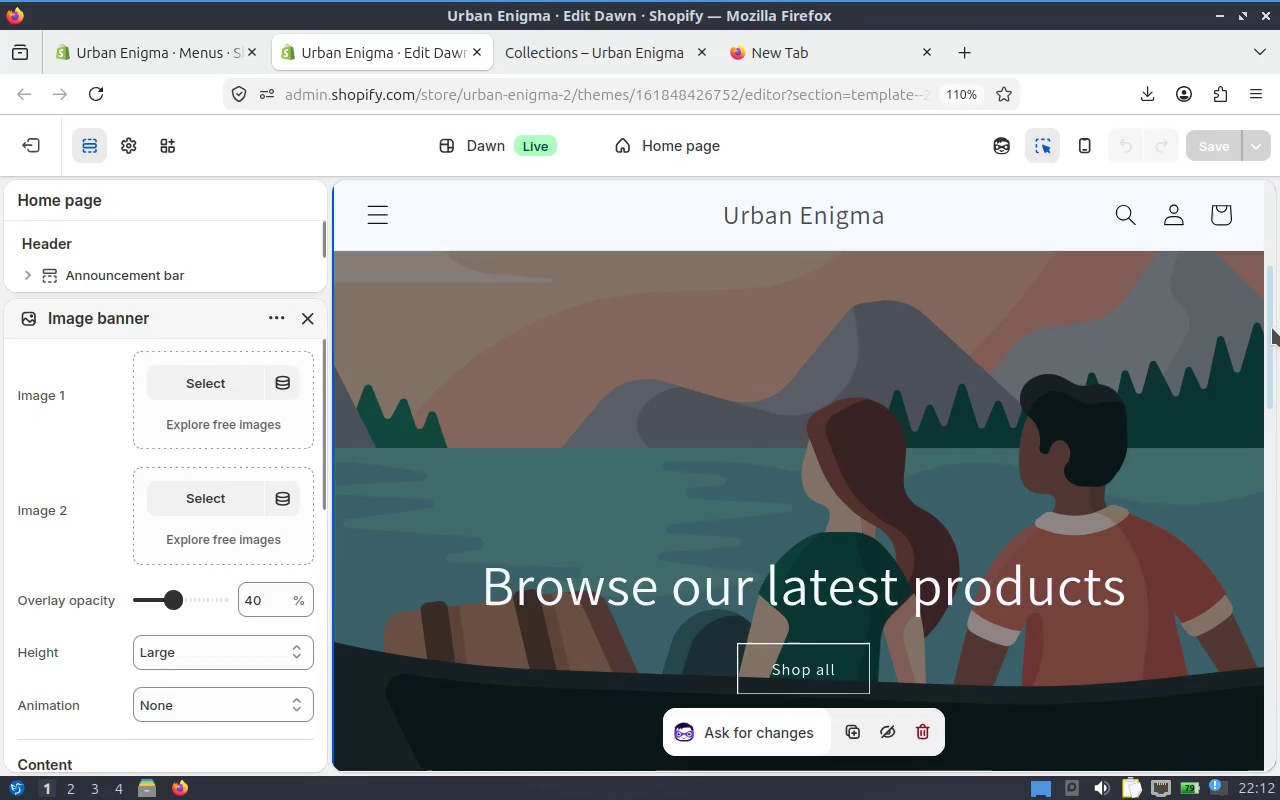 
left_click_drag(start_coordinate=[1272, 328], to_coordinate=[1277, 470])
 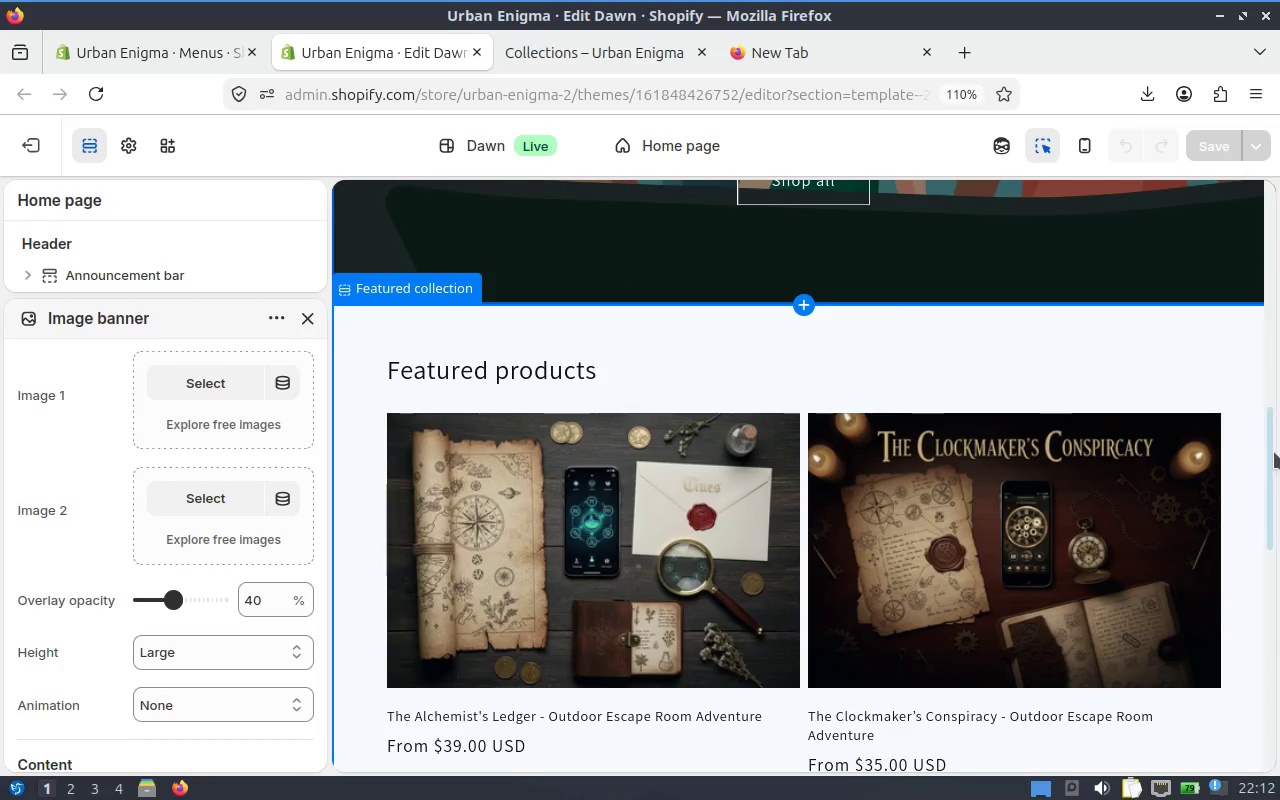 
left_click_drag(start_coordinate=[1272, 452], to_coordinate=[1268, 200])
 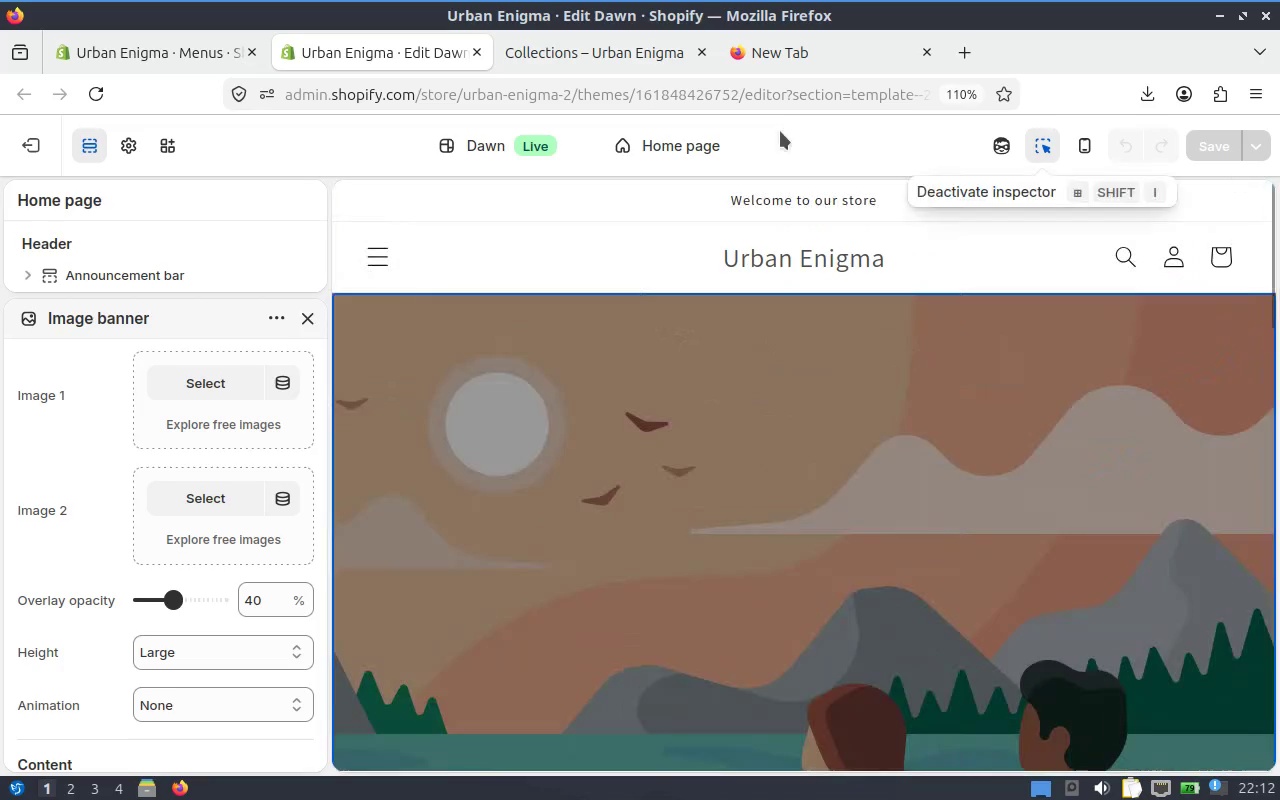 
left_click_drag(start_coordinate=[1268, 191], to_coordinate=[1268, 186])
 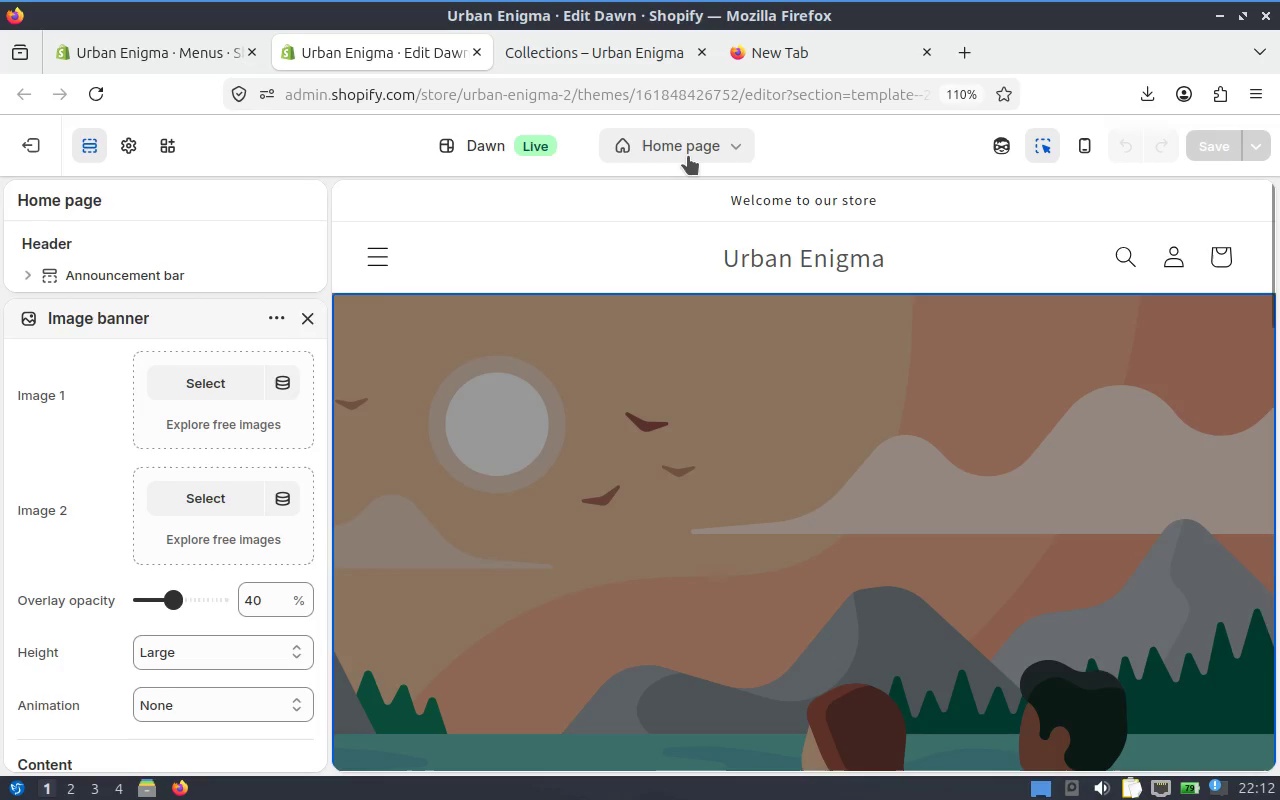 
left_click([688, 156])
 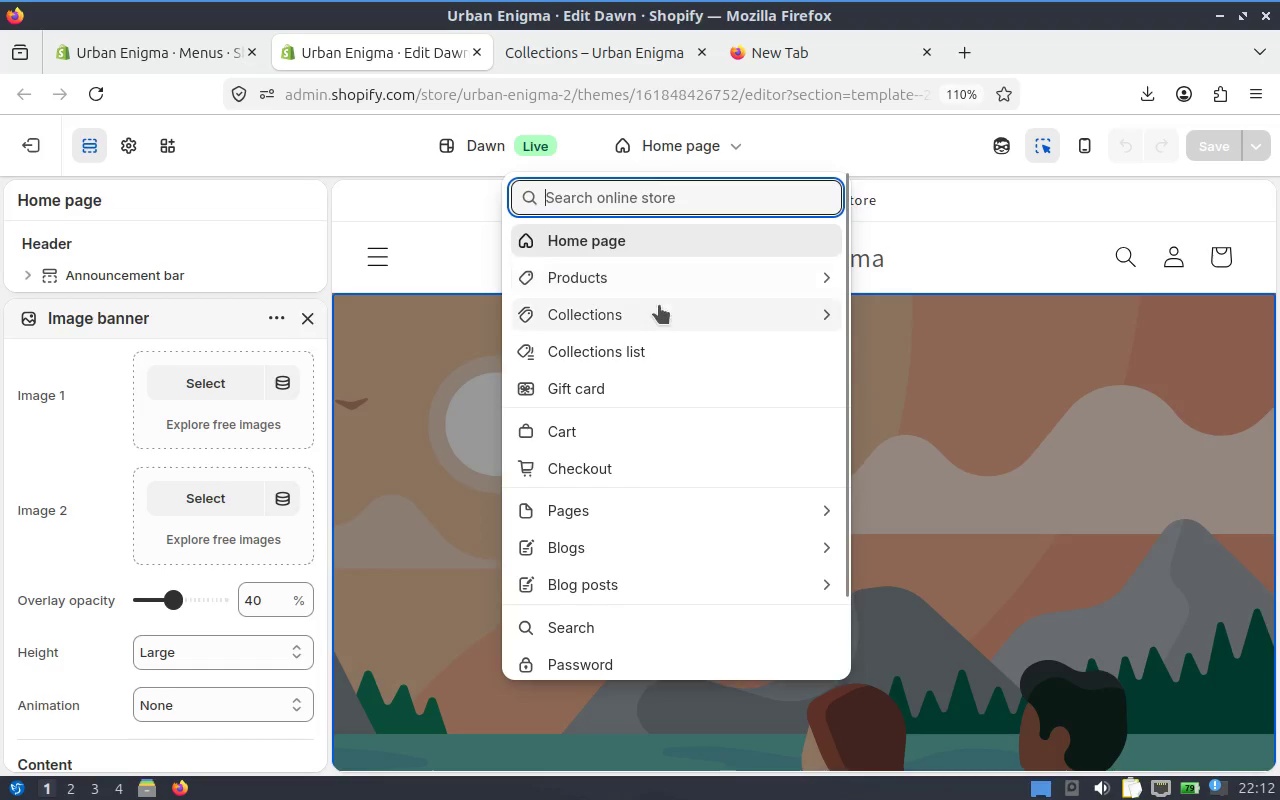 
left_click([655, 313])
 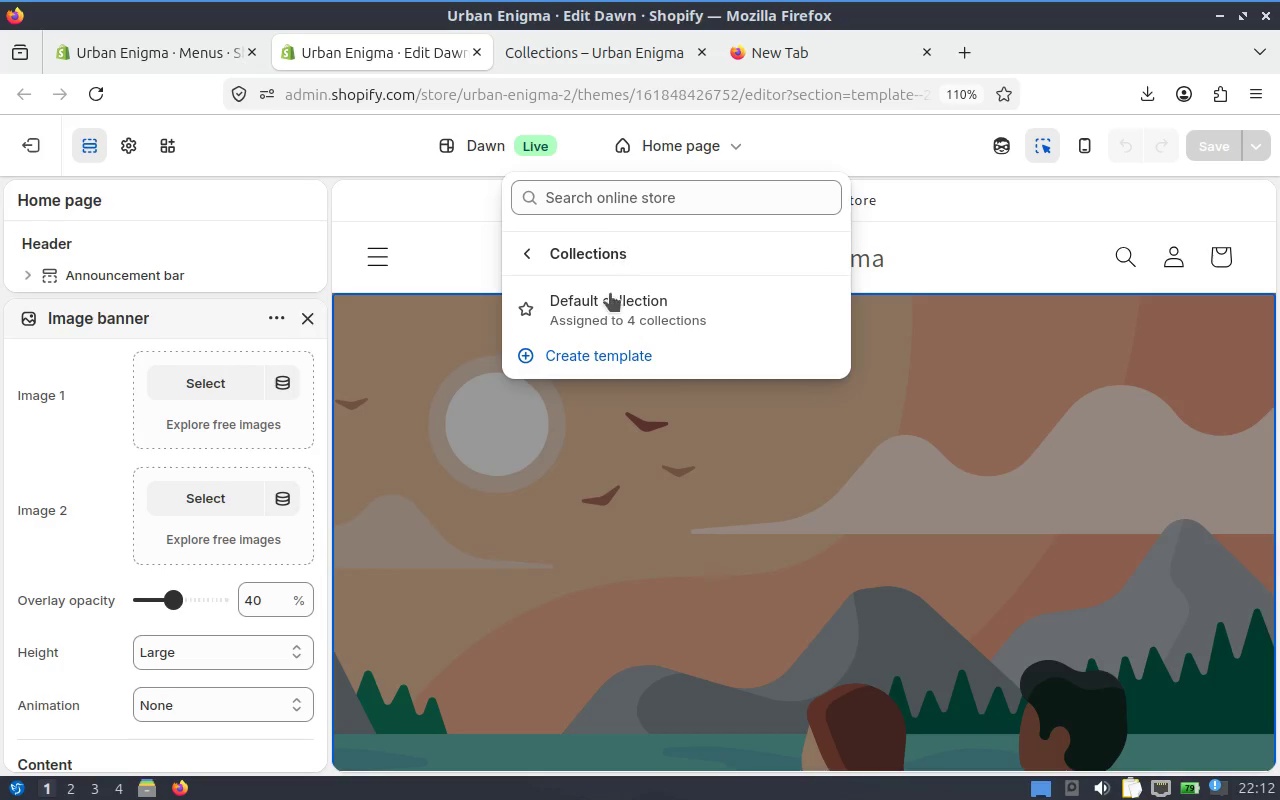 
left_click([610, 305])
 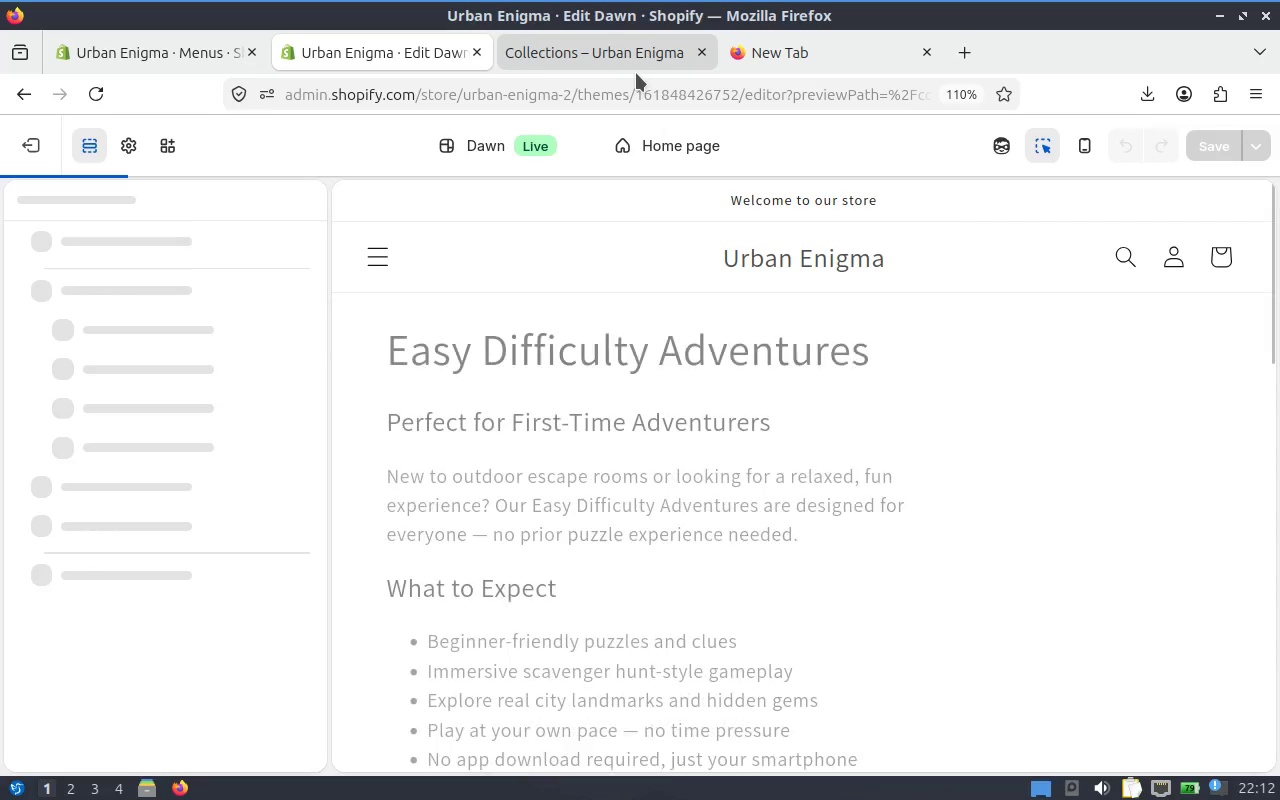 
wait(9.54)
 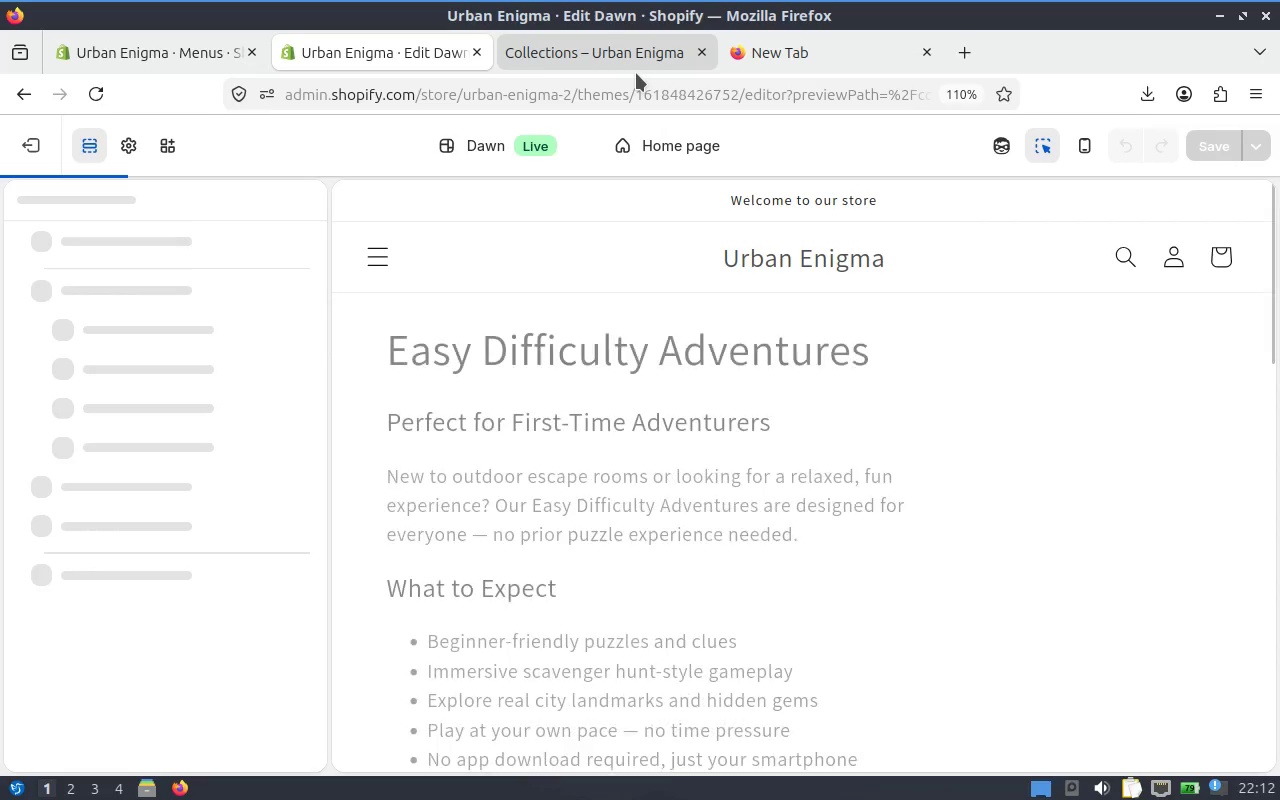 
left_click_drag(start_coordinate=[1275, 291], to_coordinate=[1261, 98])
 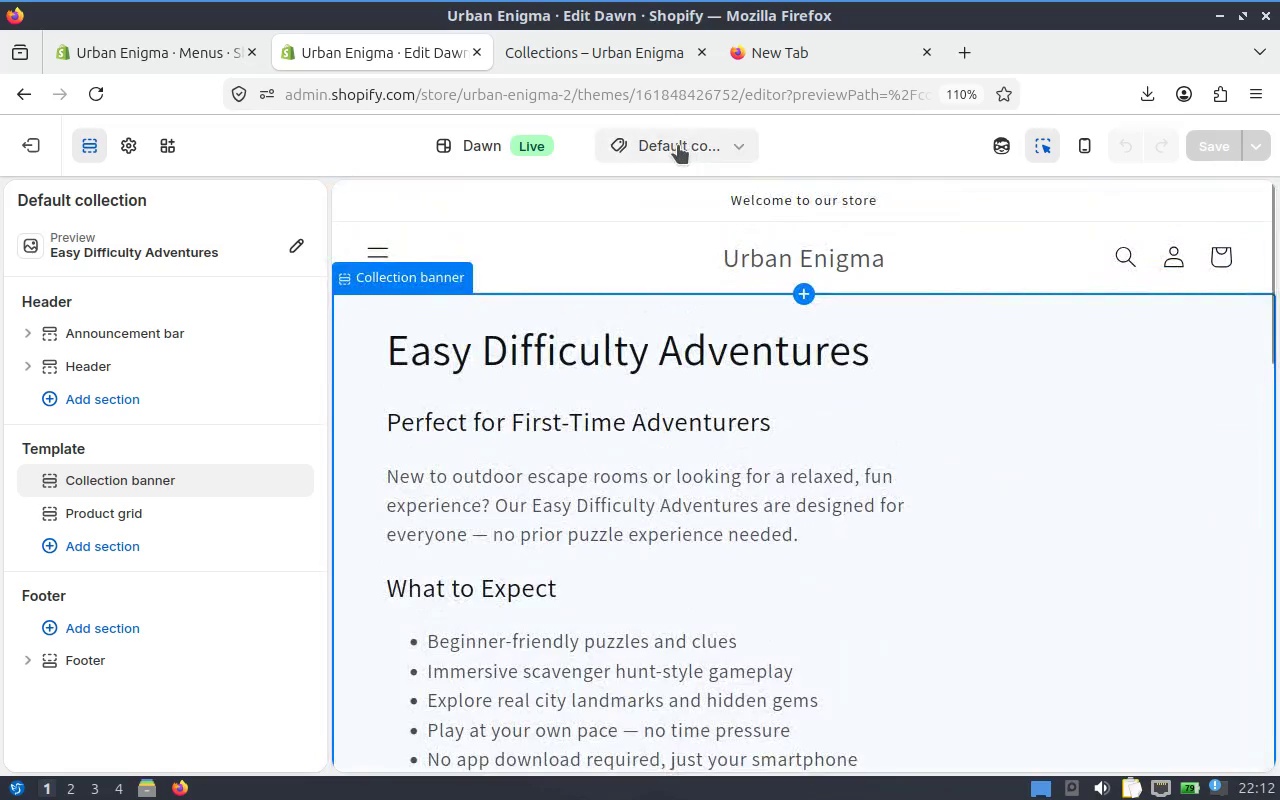 
left_click([678, 145])
 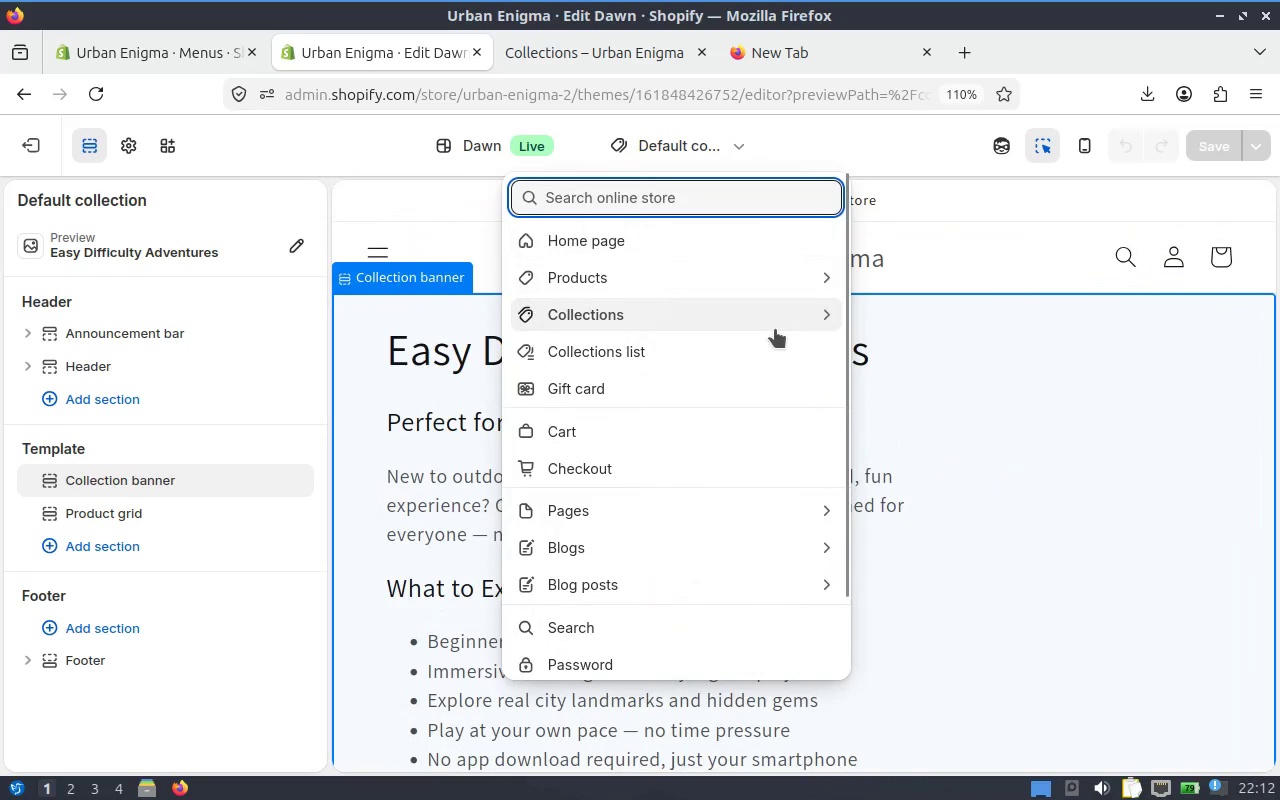 
left_click([745, 363])
 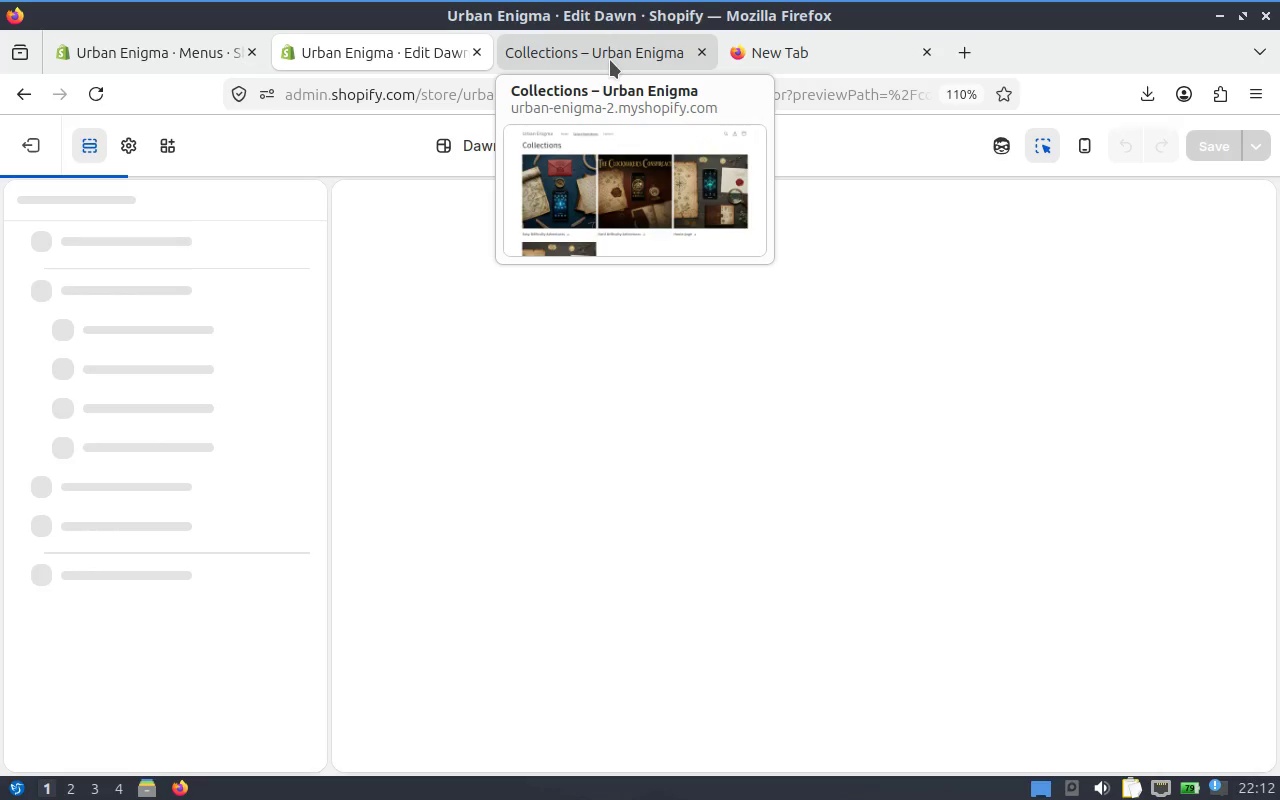 
wait(23.84)
 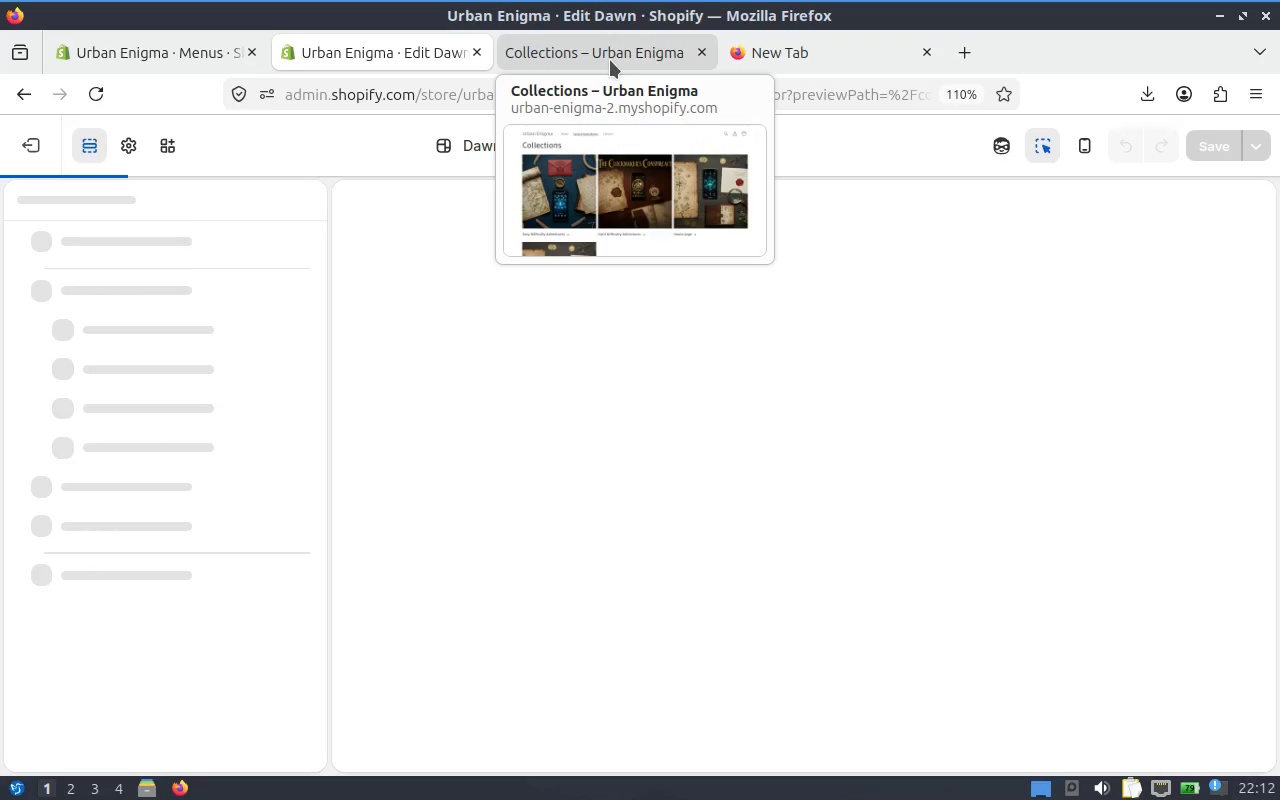 
left_click_drag(start_coordinate=[1270, 351], to_coordinate=[1266, 641])
 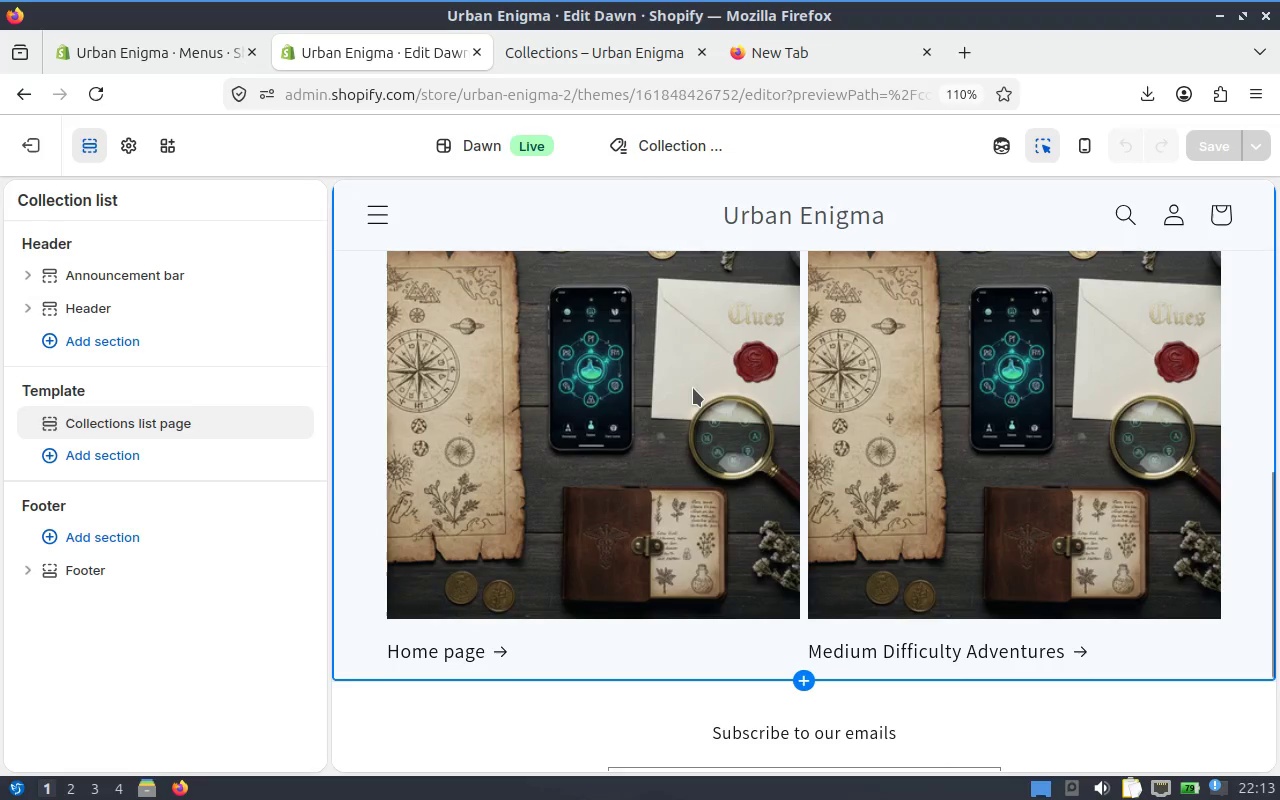 
left_click([693, 388])
 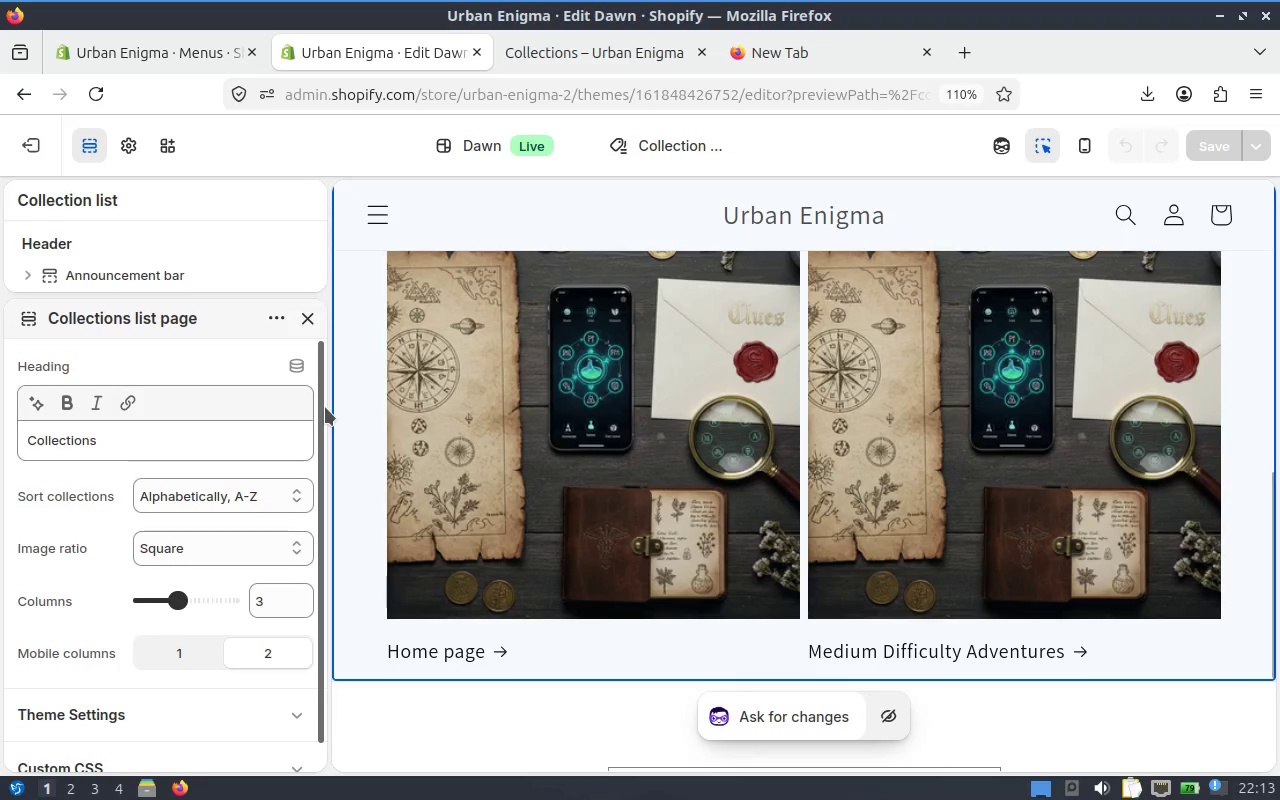 
left_click_drag(start_coordinate=[323, 409], to_coordinate=[311, 509])
 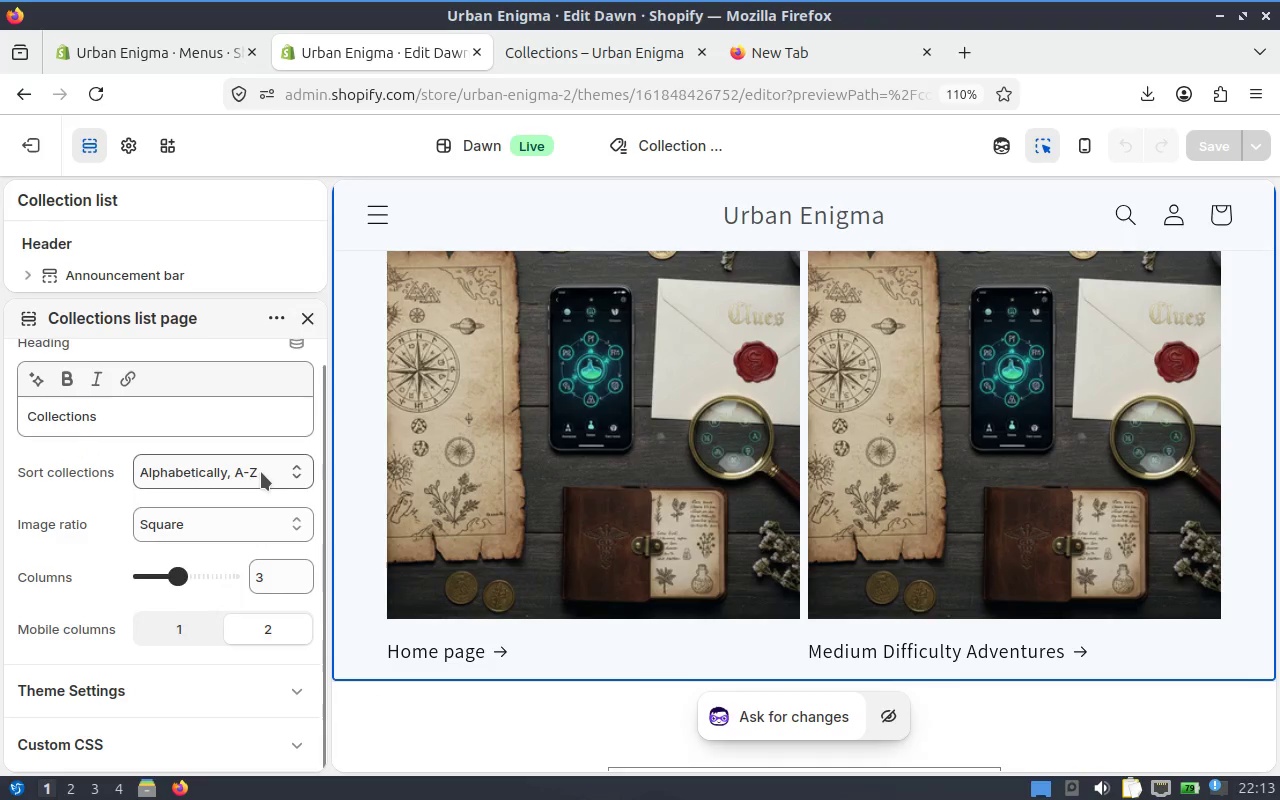 
left_click([261, 472])
 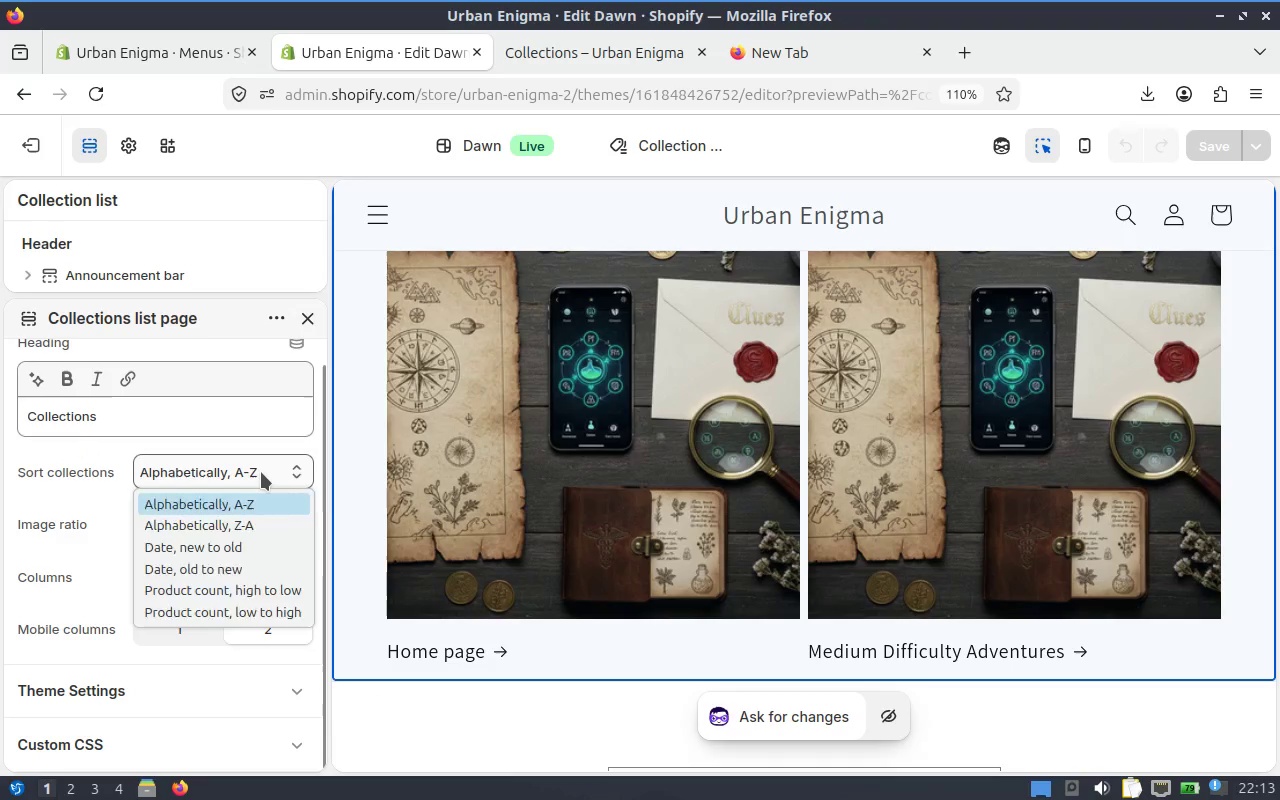 
left_click([261, 472])
 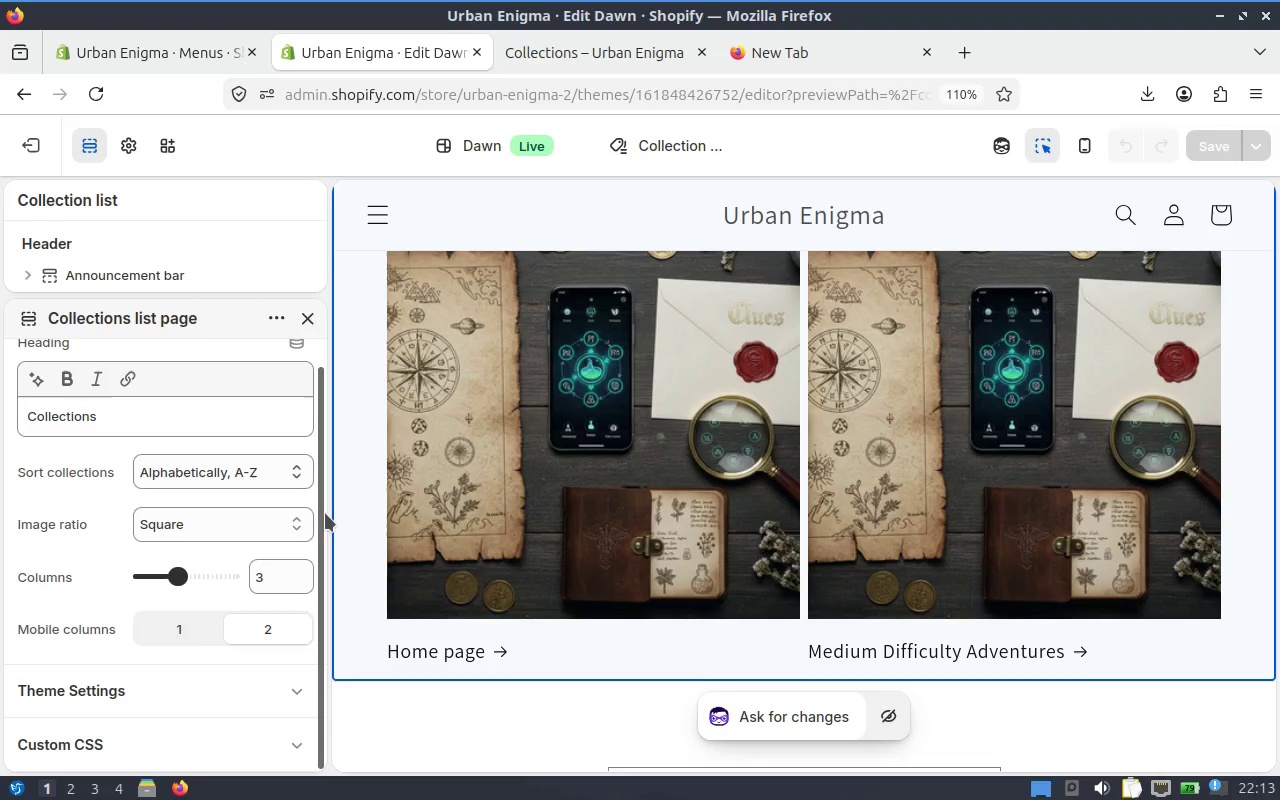 
left_click_drag(start_coordinate=[324, 513], to_coordinate=[328, 377])
 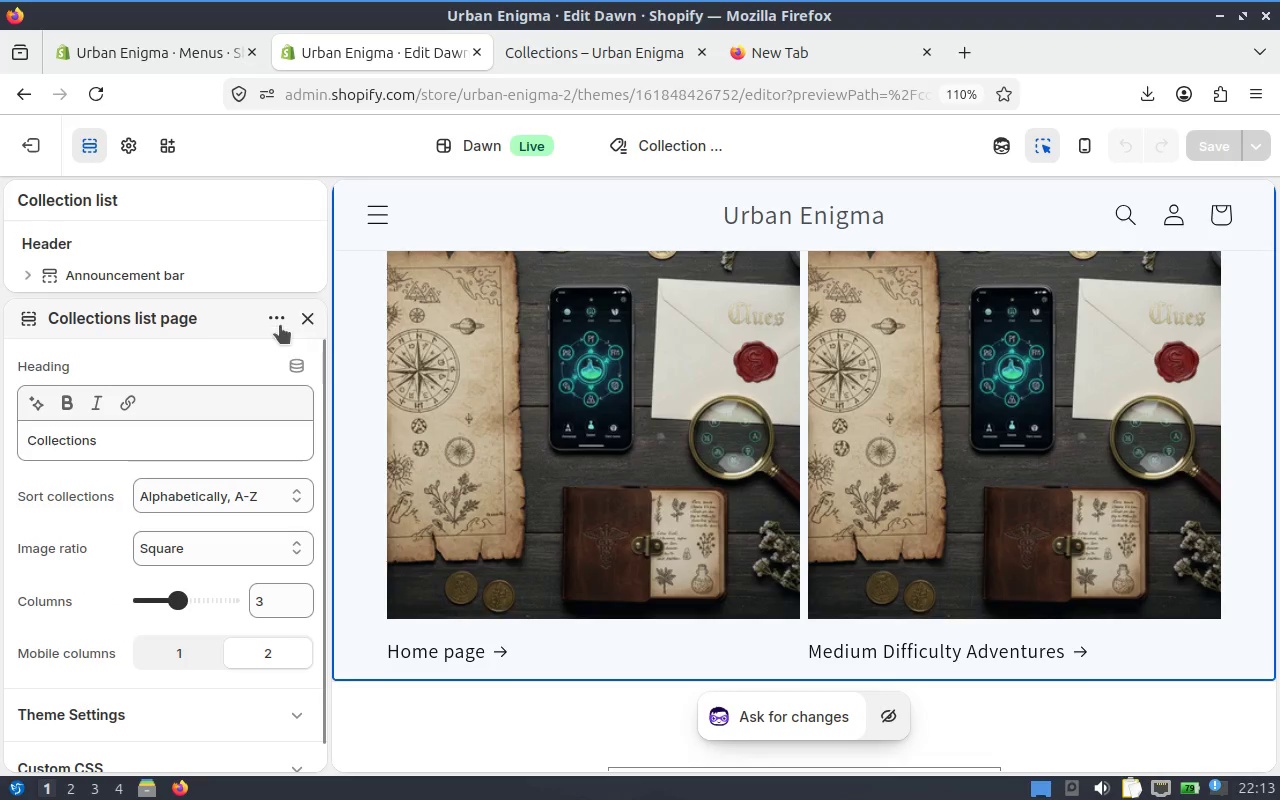 
left_click([278, 321])
 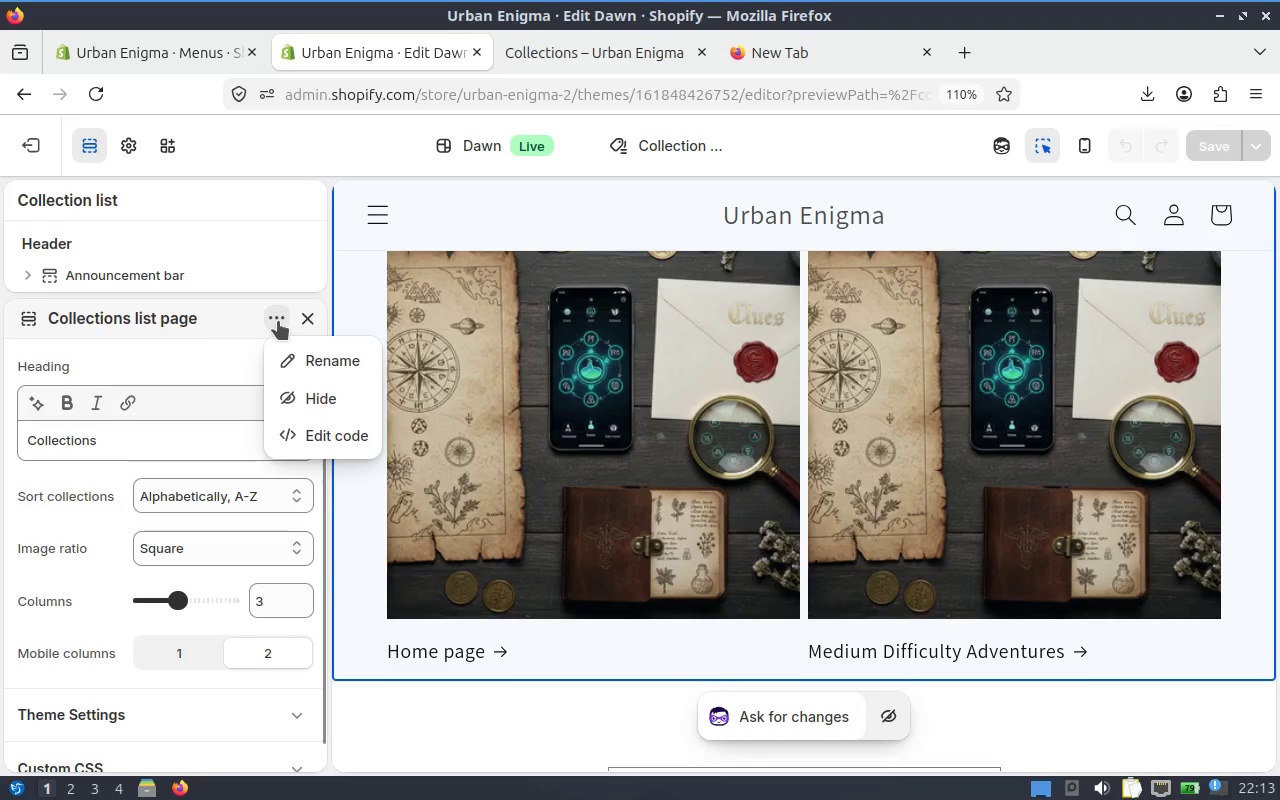 
left_click([278, 321])
 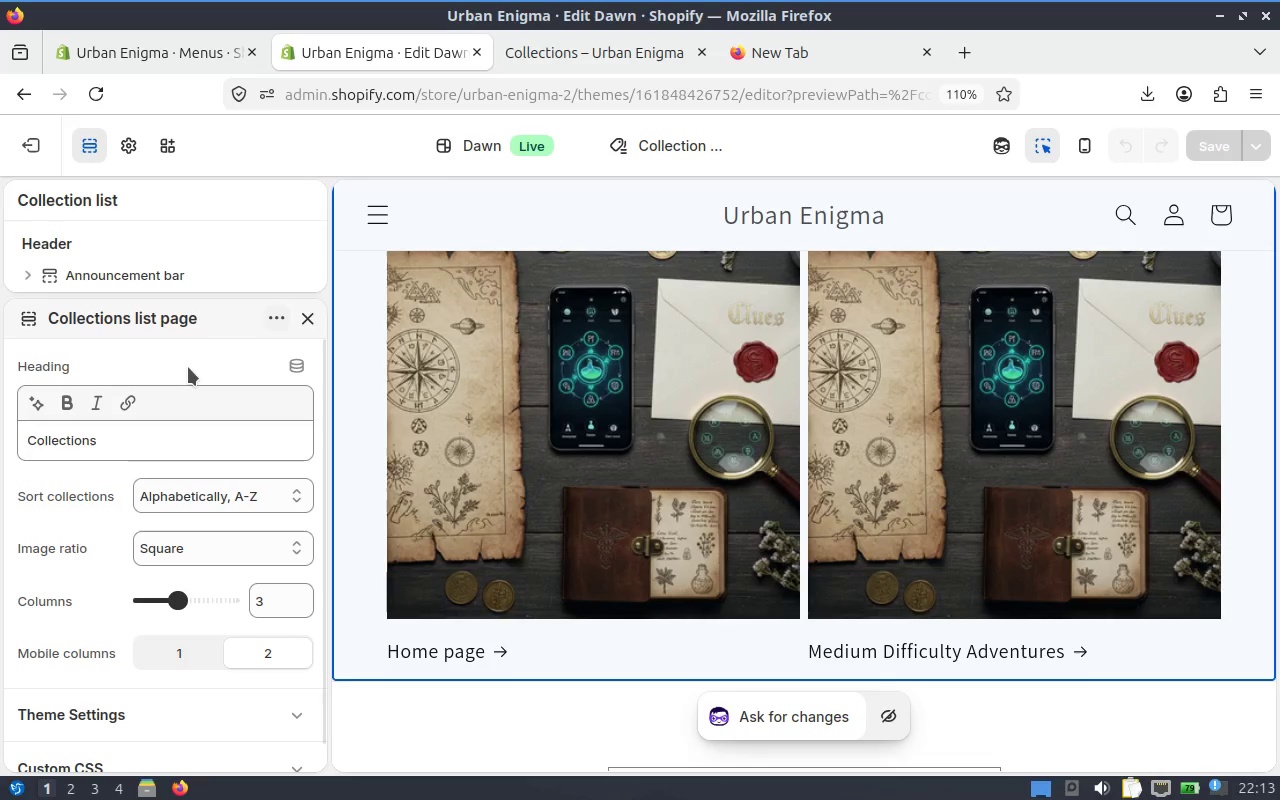 
left_click([188, 367])
 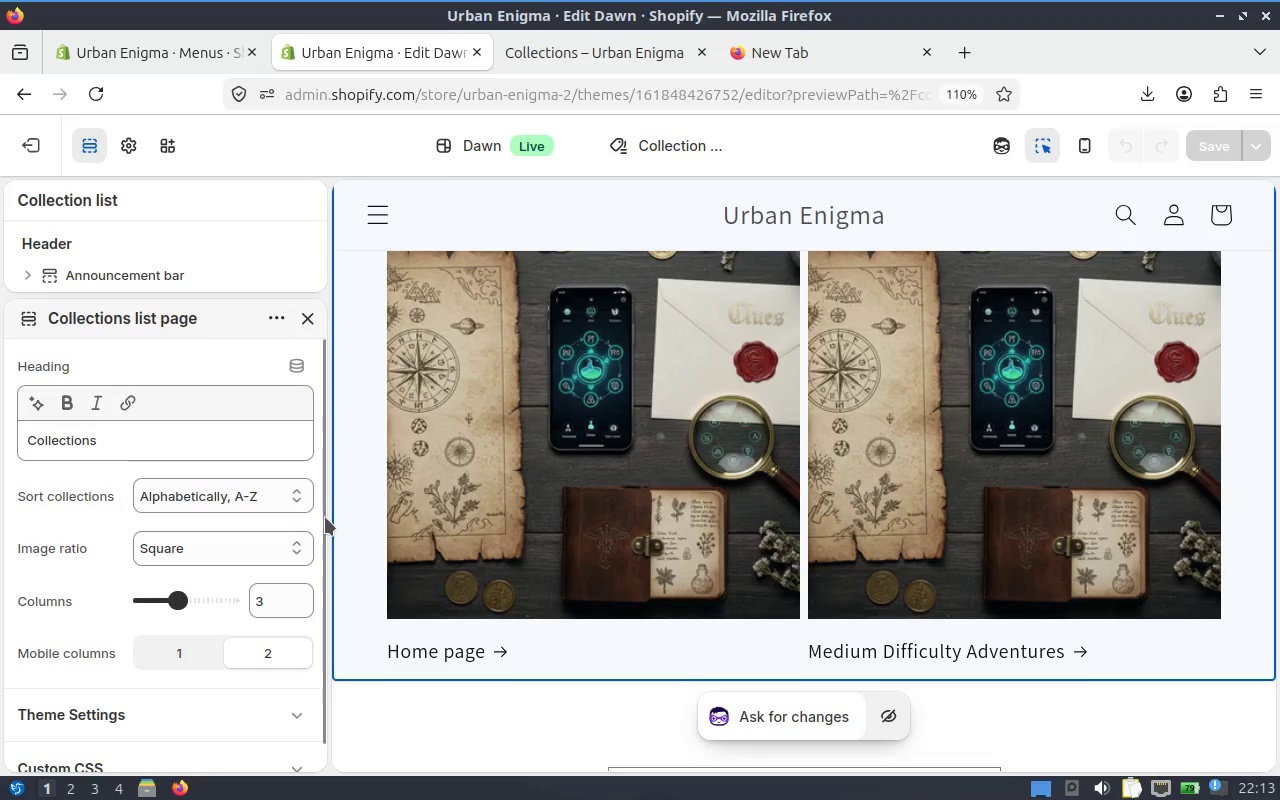 
left_click_drag(start_coordinate=[324, 517], to_coordinate=[318, 370])
 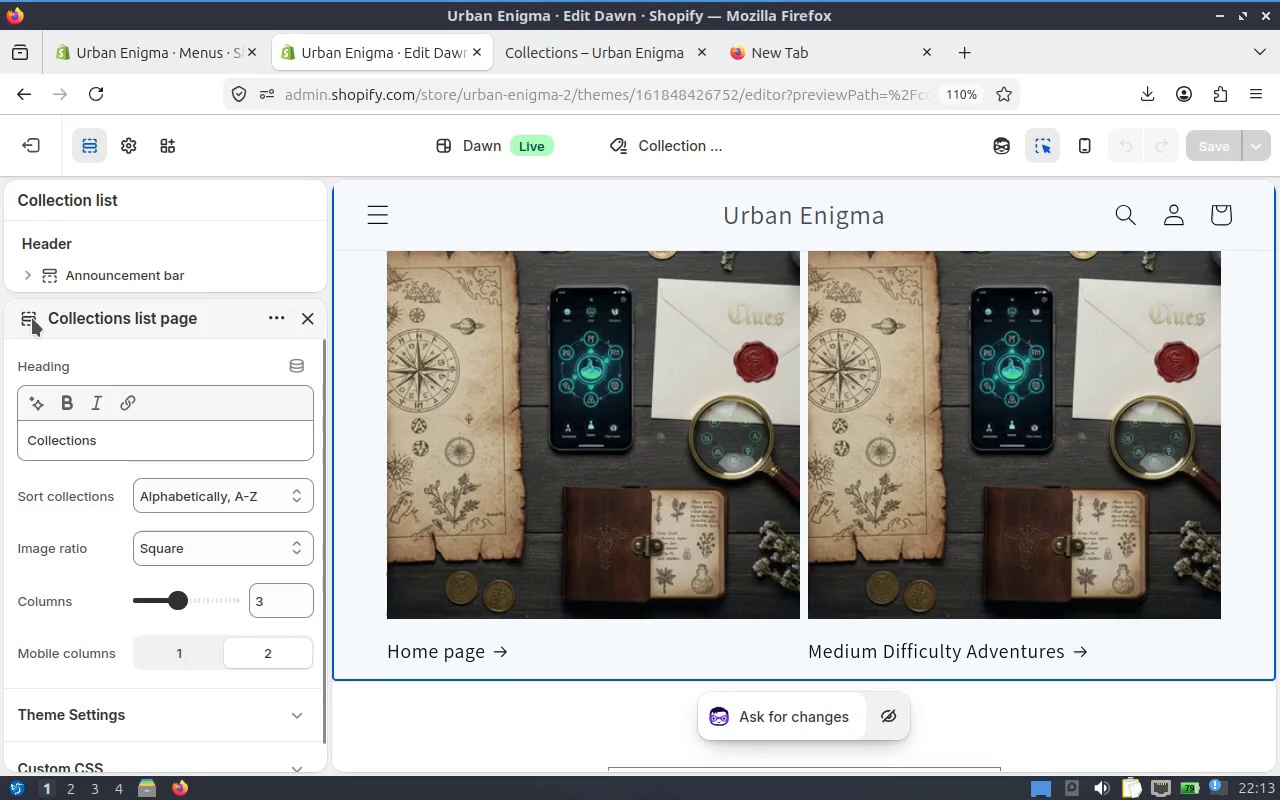 
left_click([32, 318])
 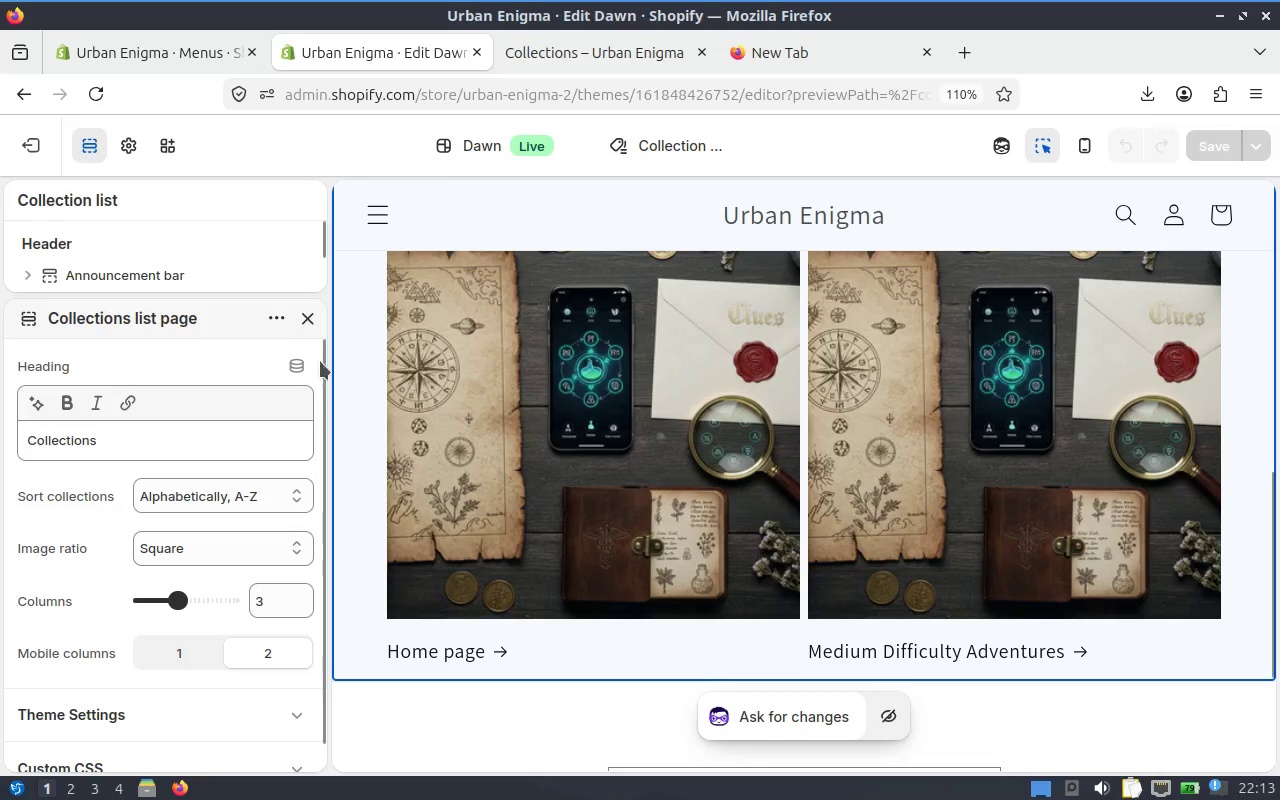 
left_click_drag(start_coordinate=[321, 372], to_coordinate=[327, 317])
 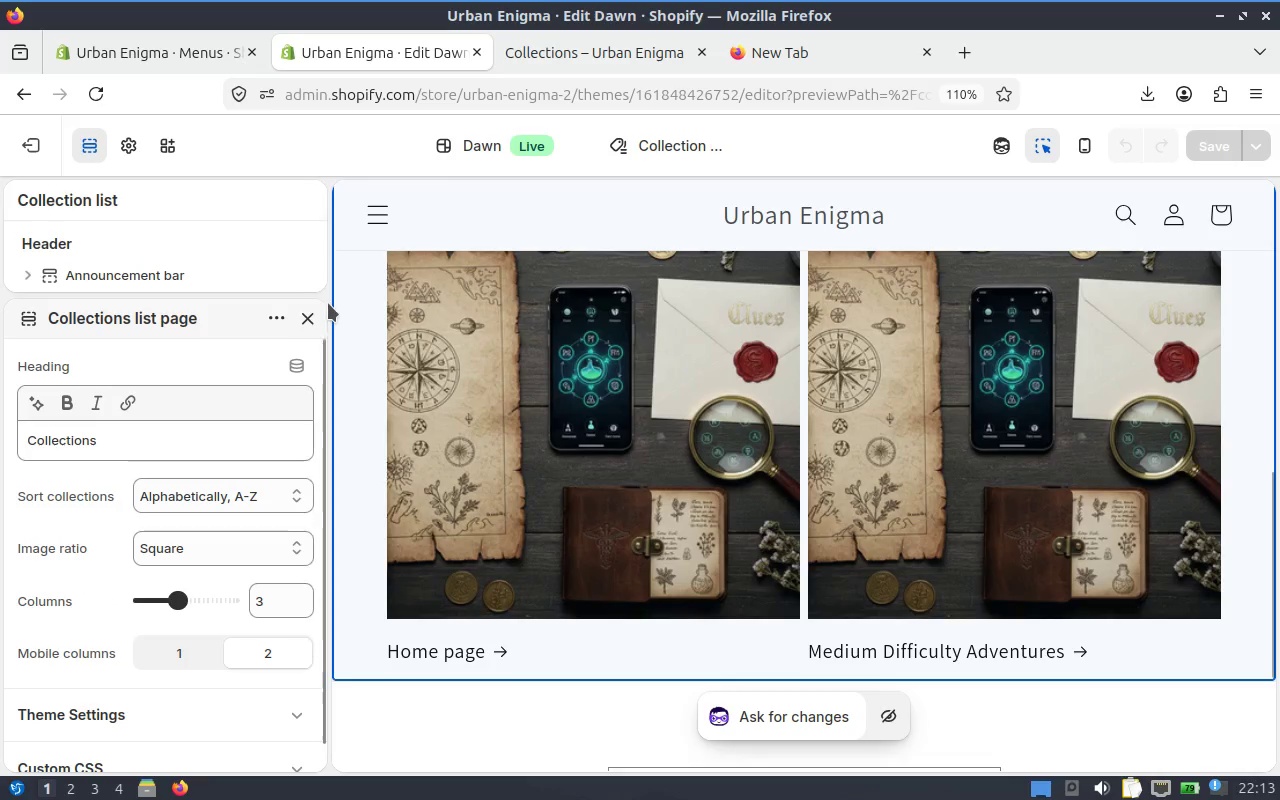 
left_click_drag(start_coordinate=[328, 312], to_coordinate=[328, 303])
 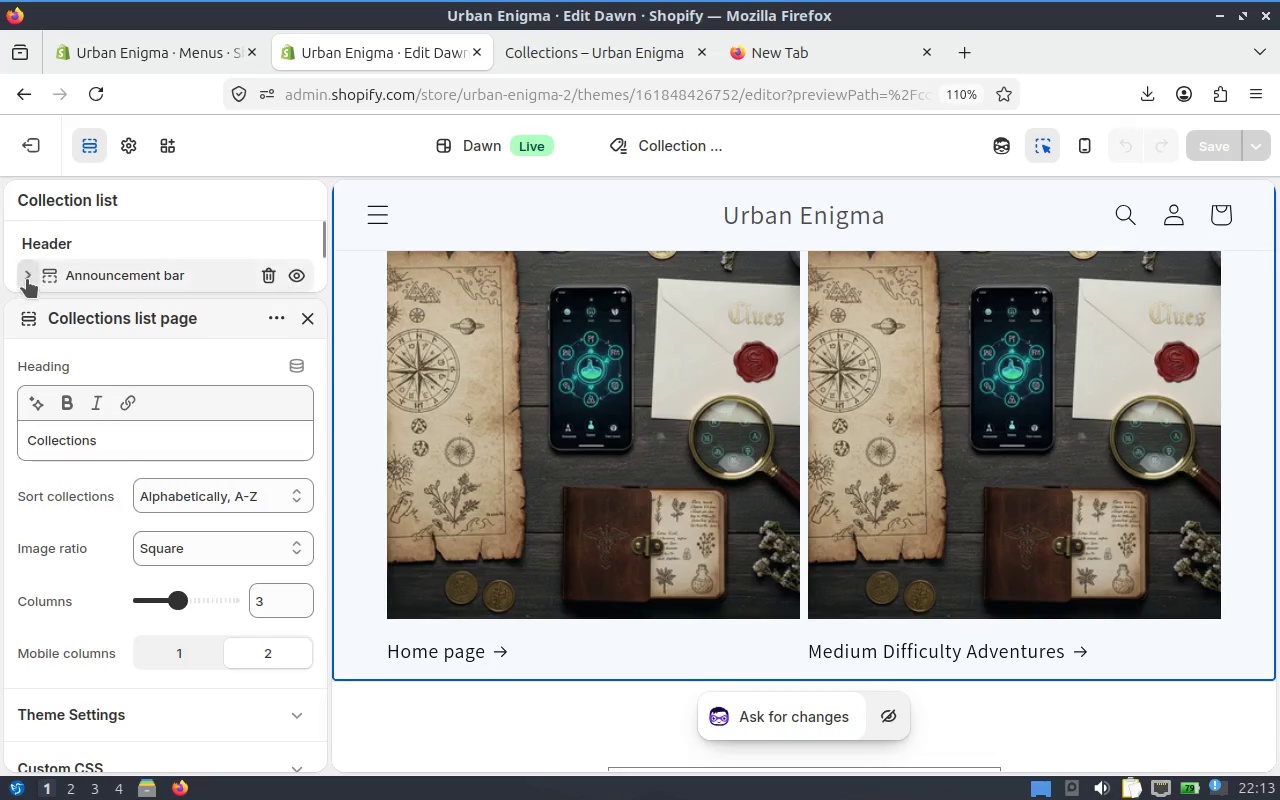 
left_click([32, 276])
 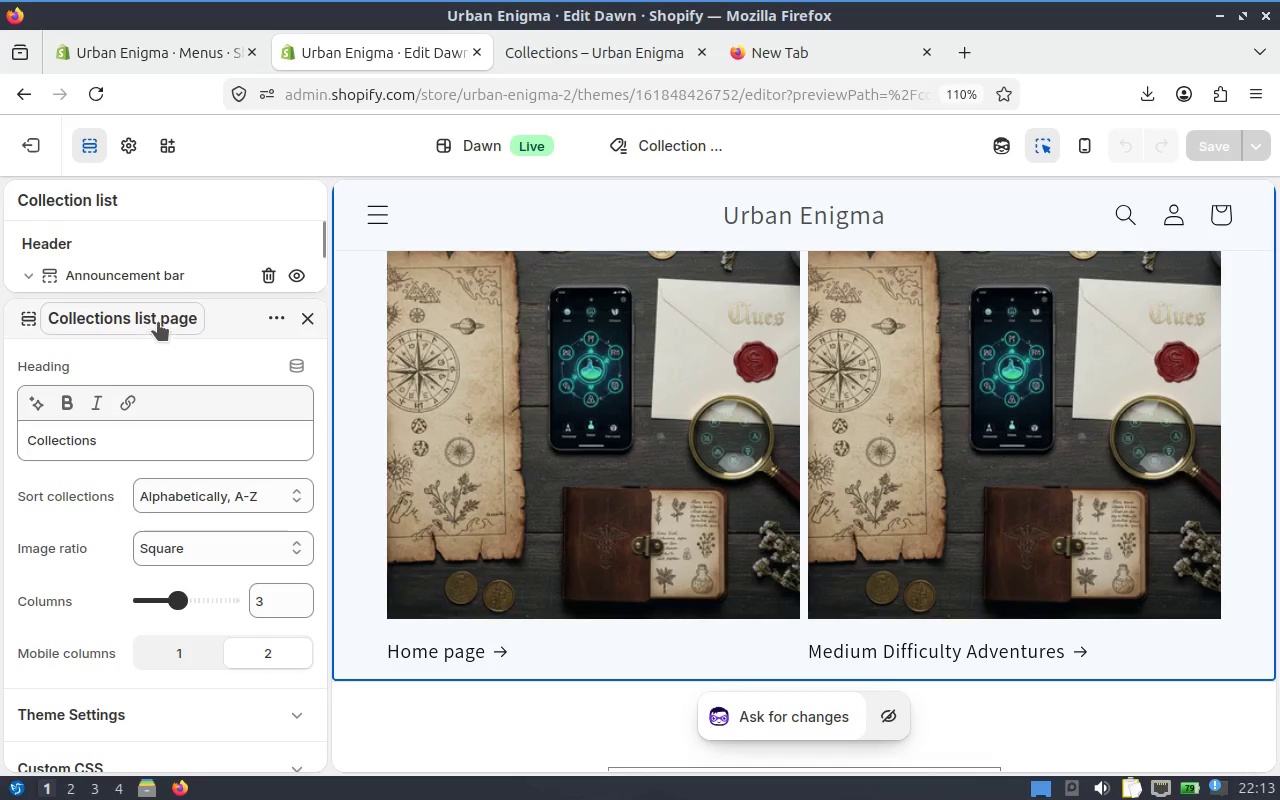 
left_click([277, 317])
 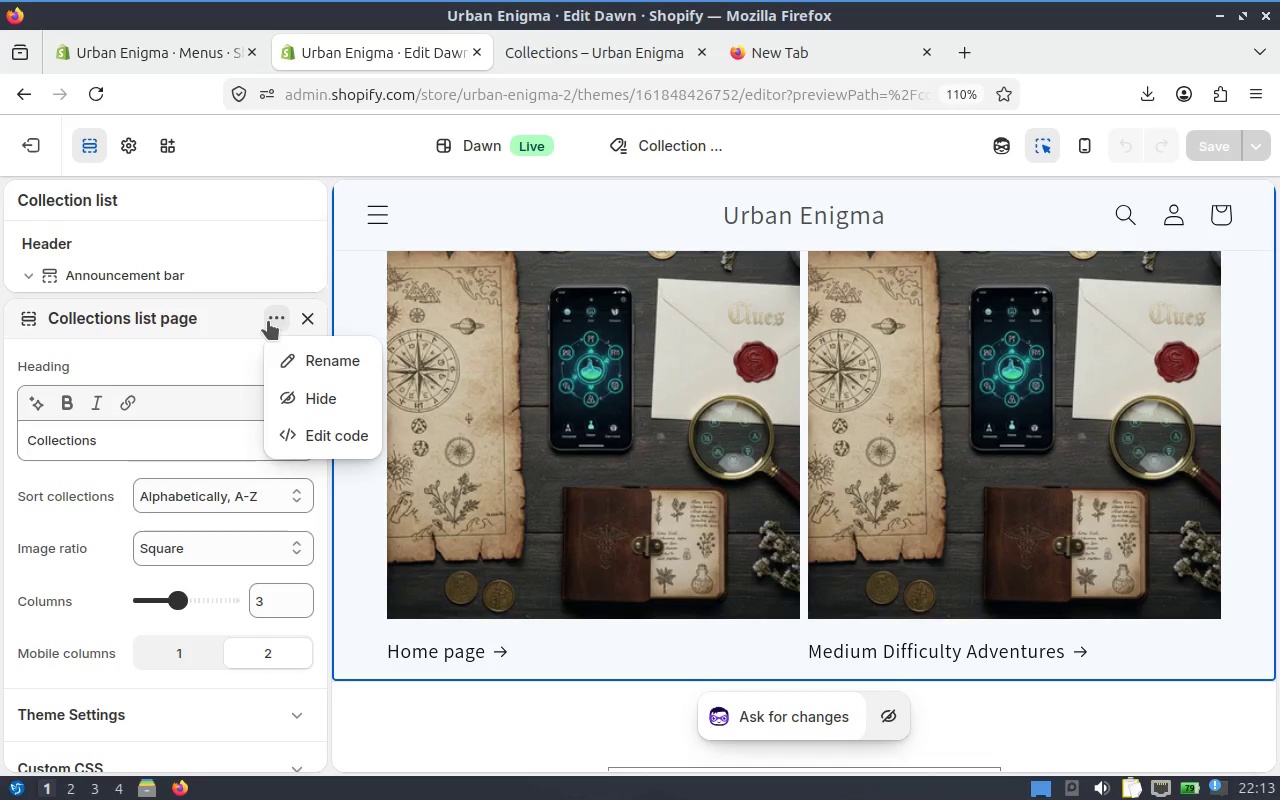 
left_click([222, 360])
 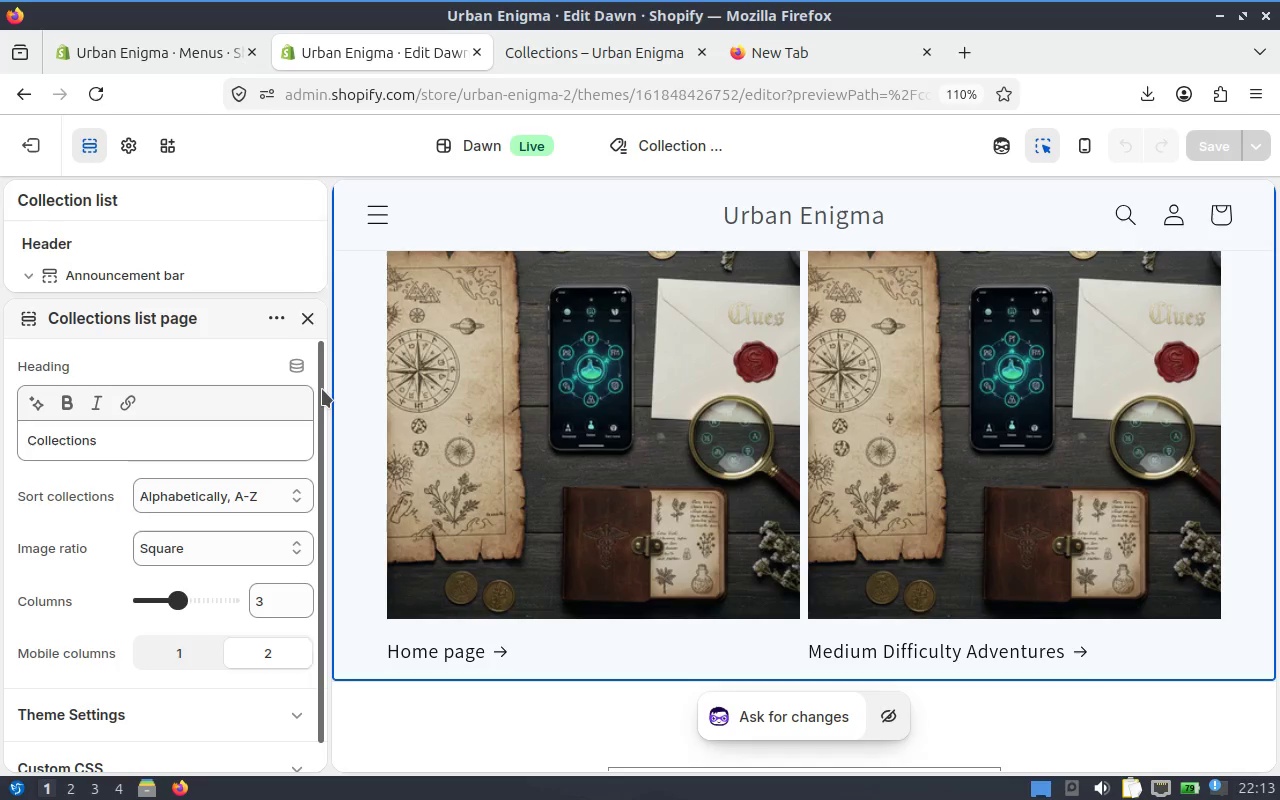 
left_click_drag(start_coordinate=[322, 389], to_coordinate=[325, 348])
 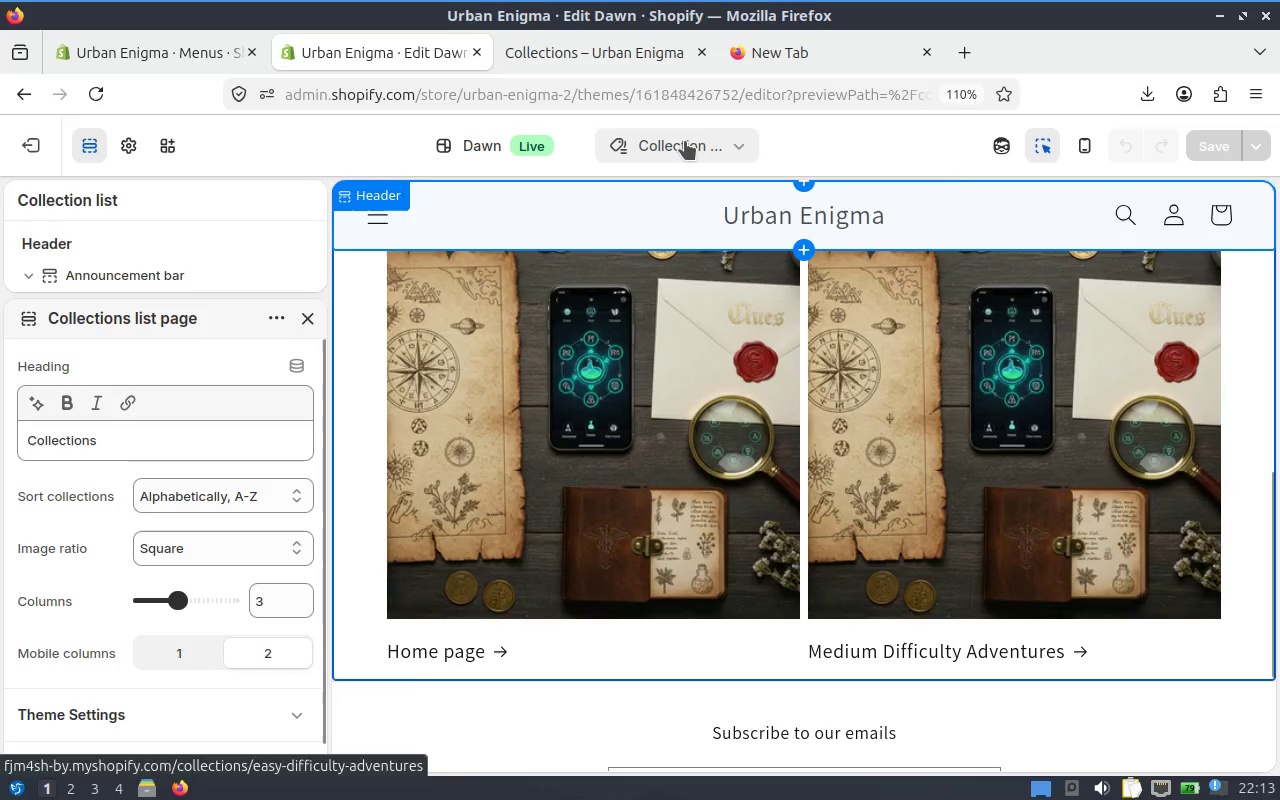 
left_click([685, 141])
 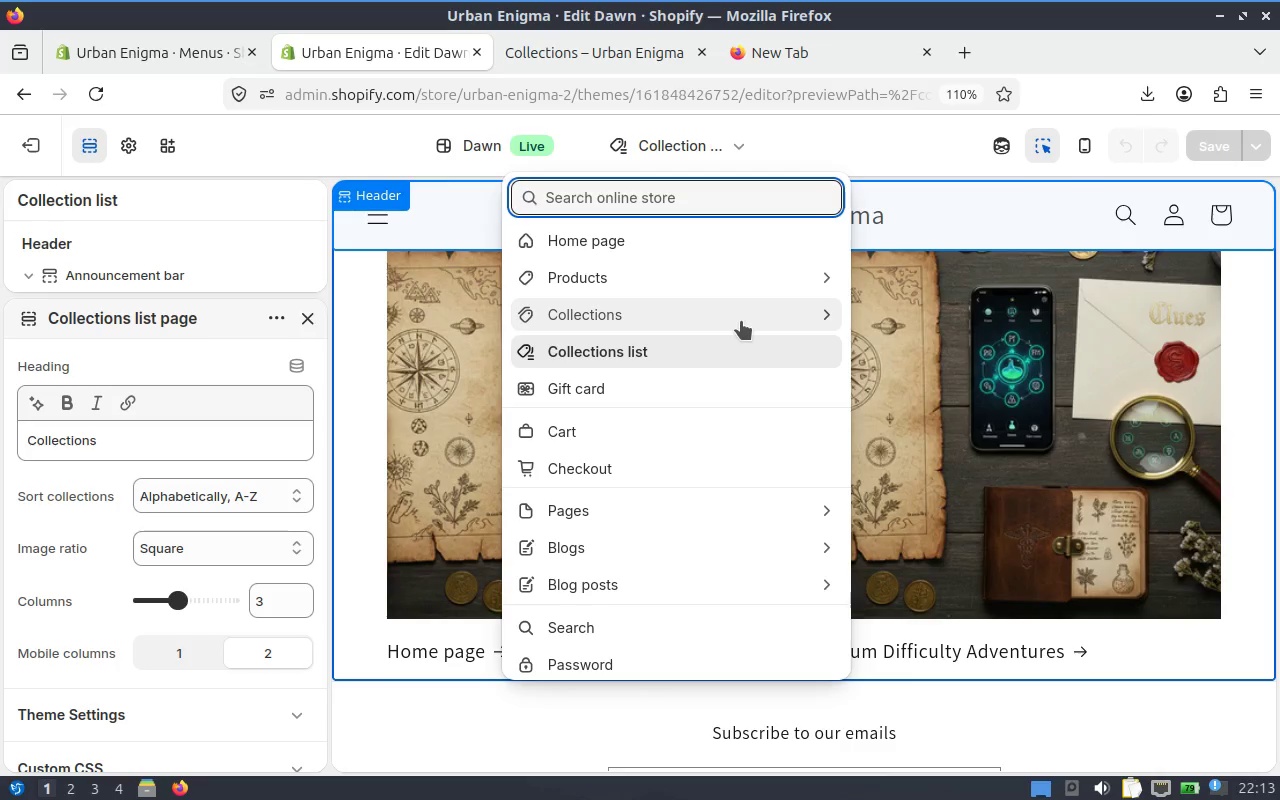 
wait(12.07)
 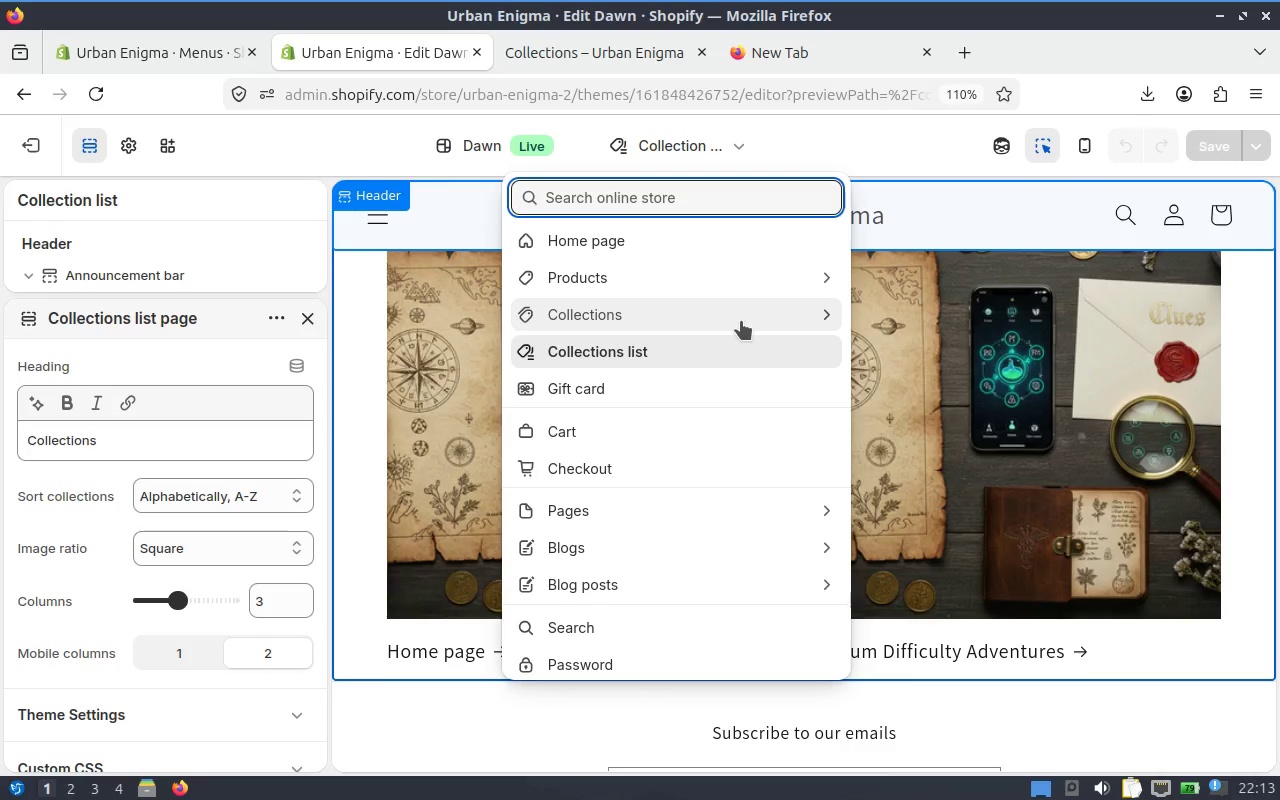 
left_click([175, 468])
 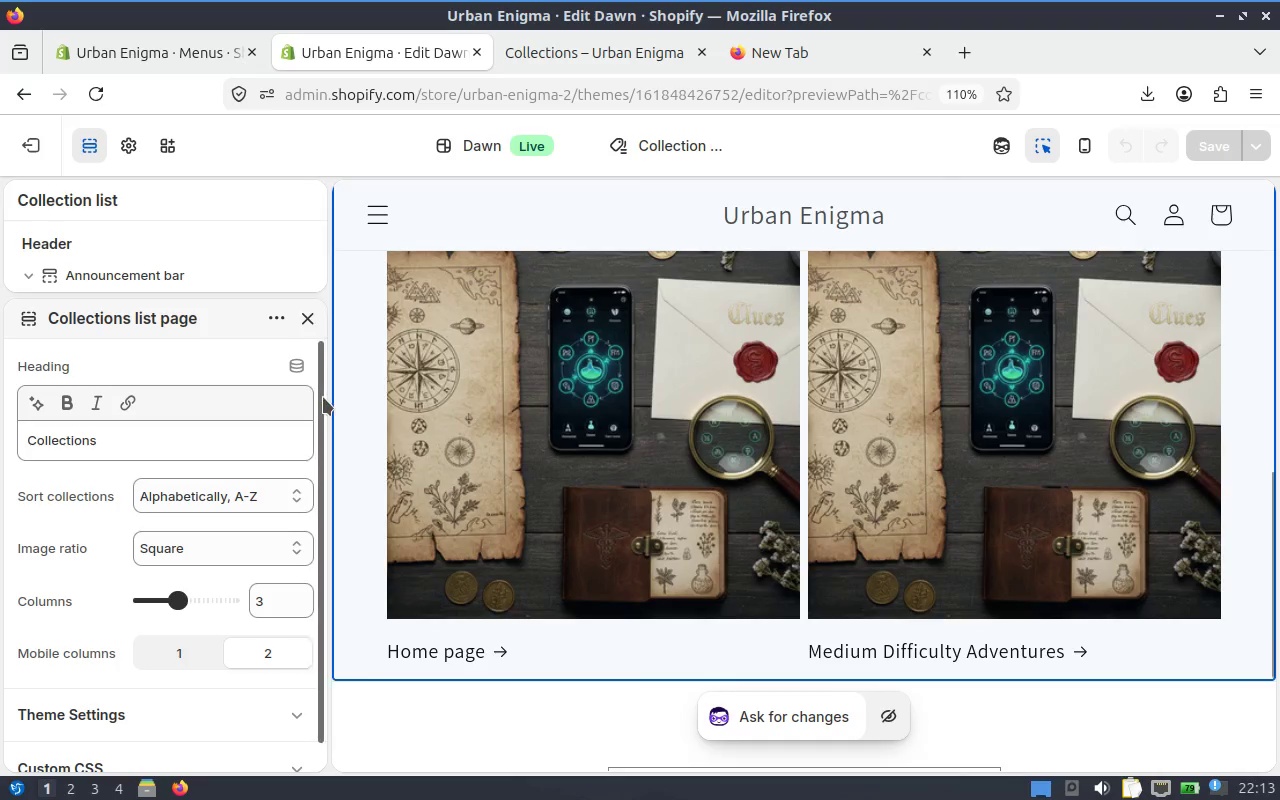 
left_click_drag(start_coordinate=[322, 397], to_coordinate=[332, 355])
 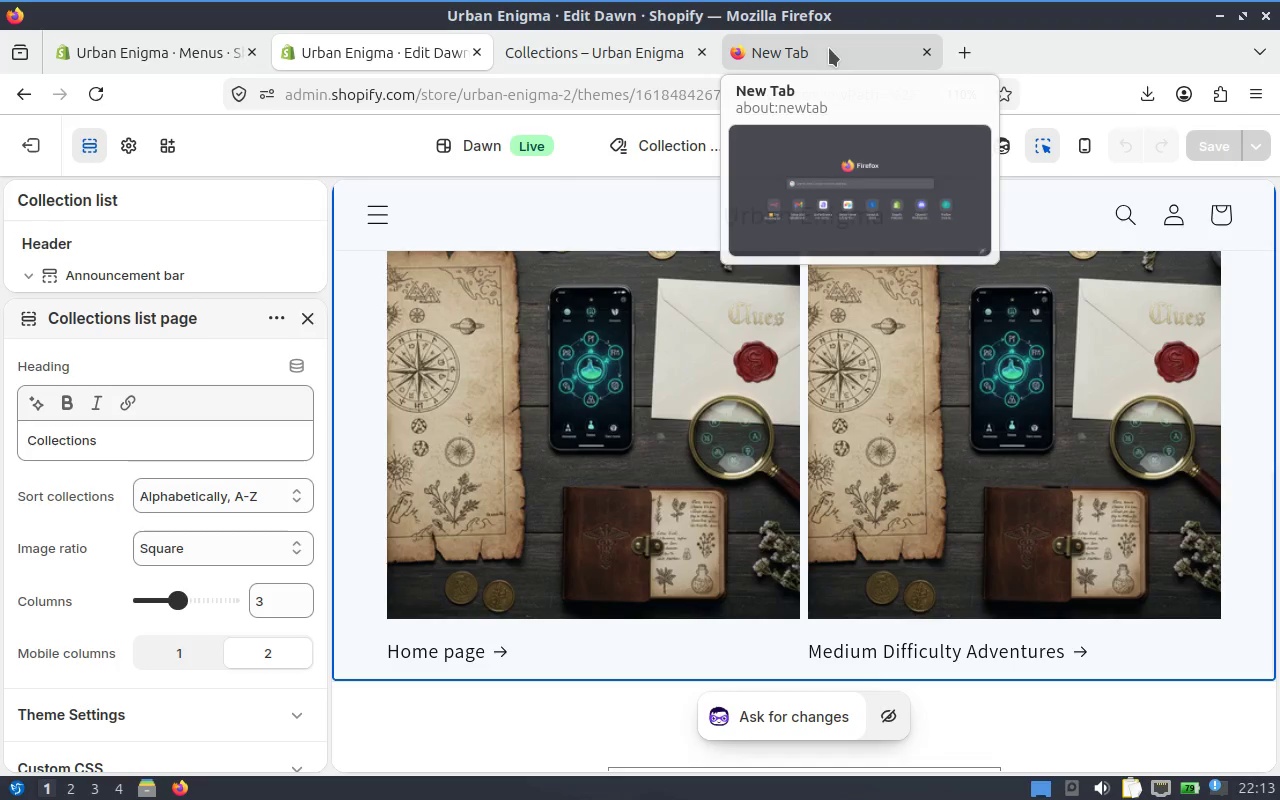 
left_click([829, 48])
 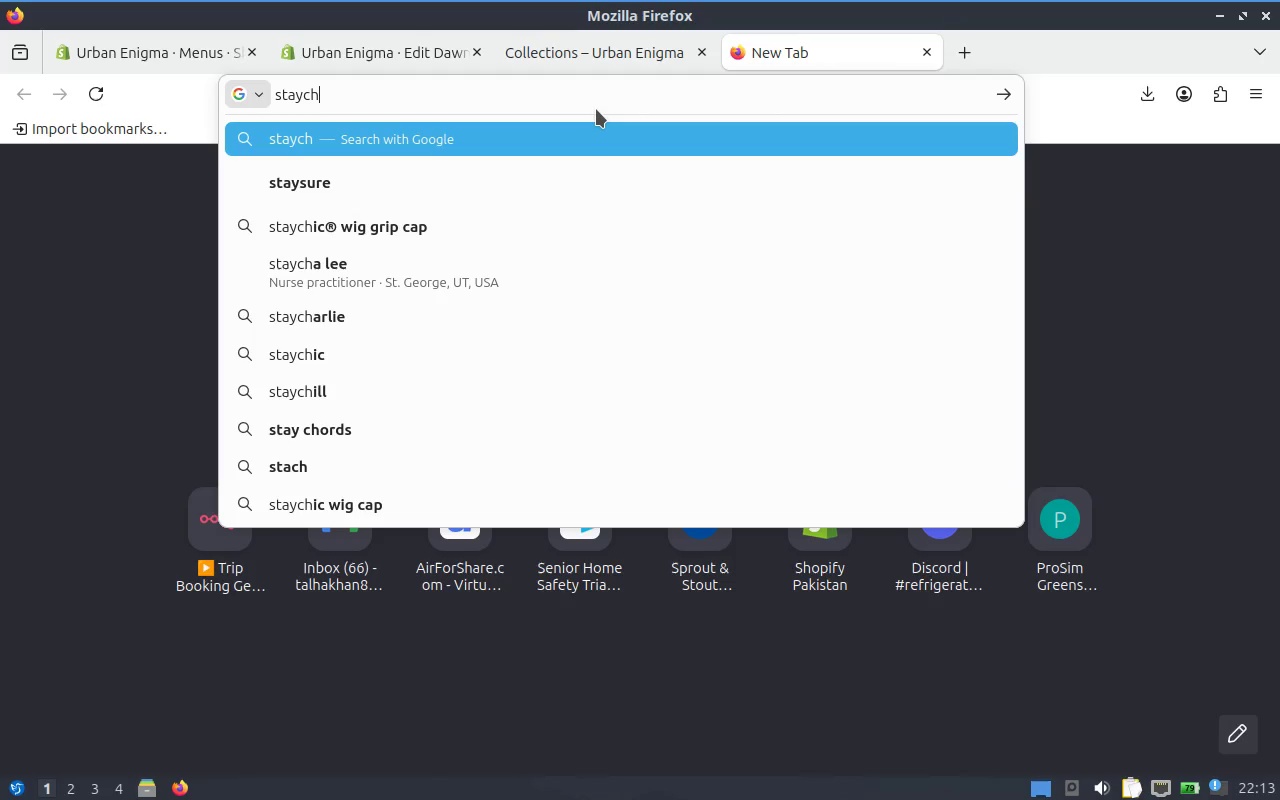 
key(Control+A)
 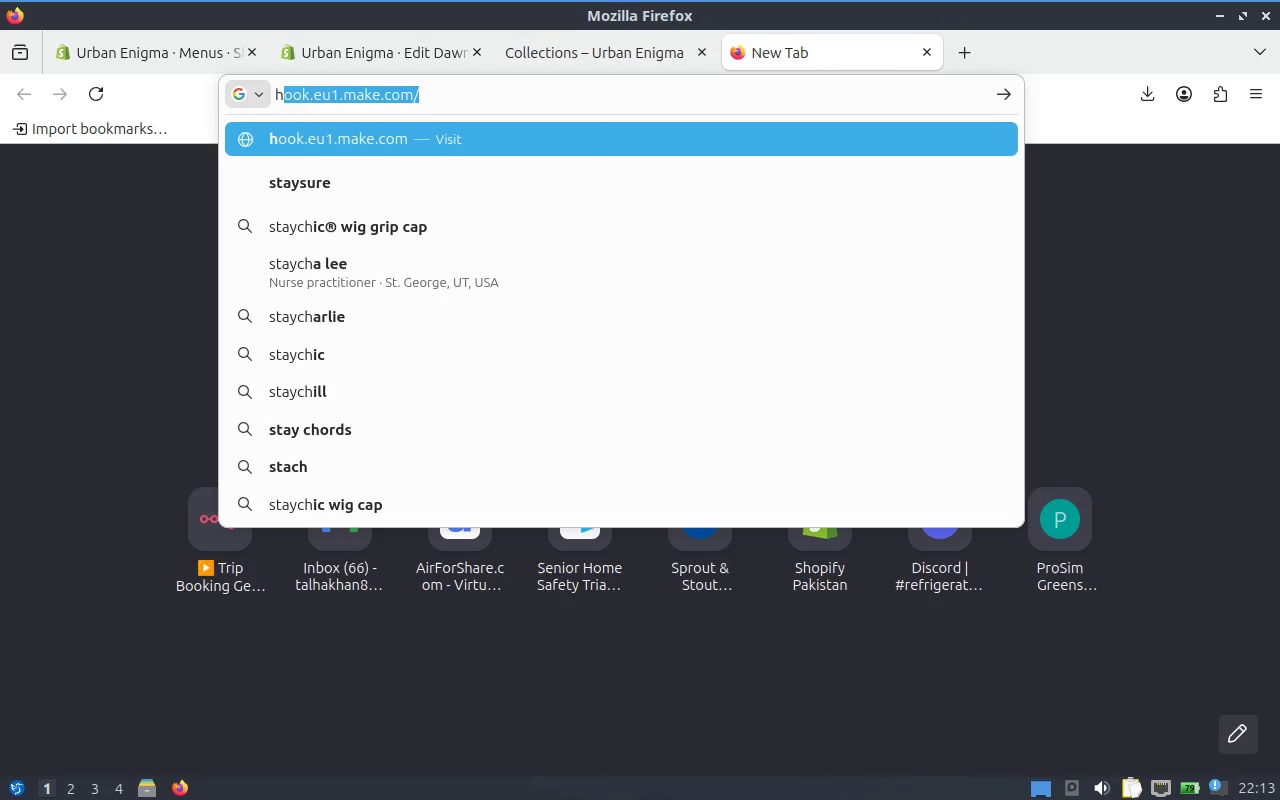 
type(how to hide hoem)
key(Backspace)
key(Backspace)
type(mepage collecton from all collections pae)
key(Backspace)
type(ge shopoify)
 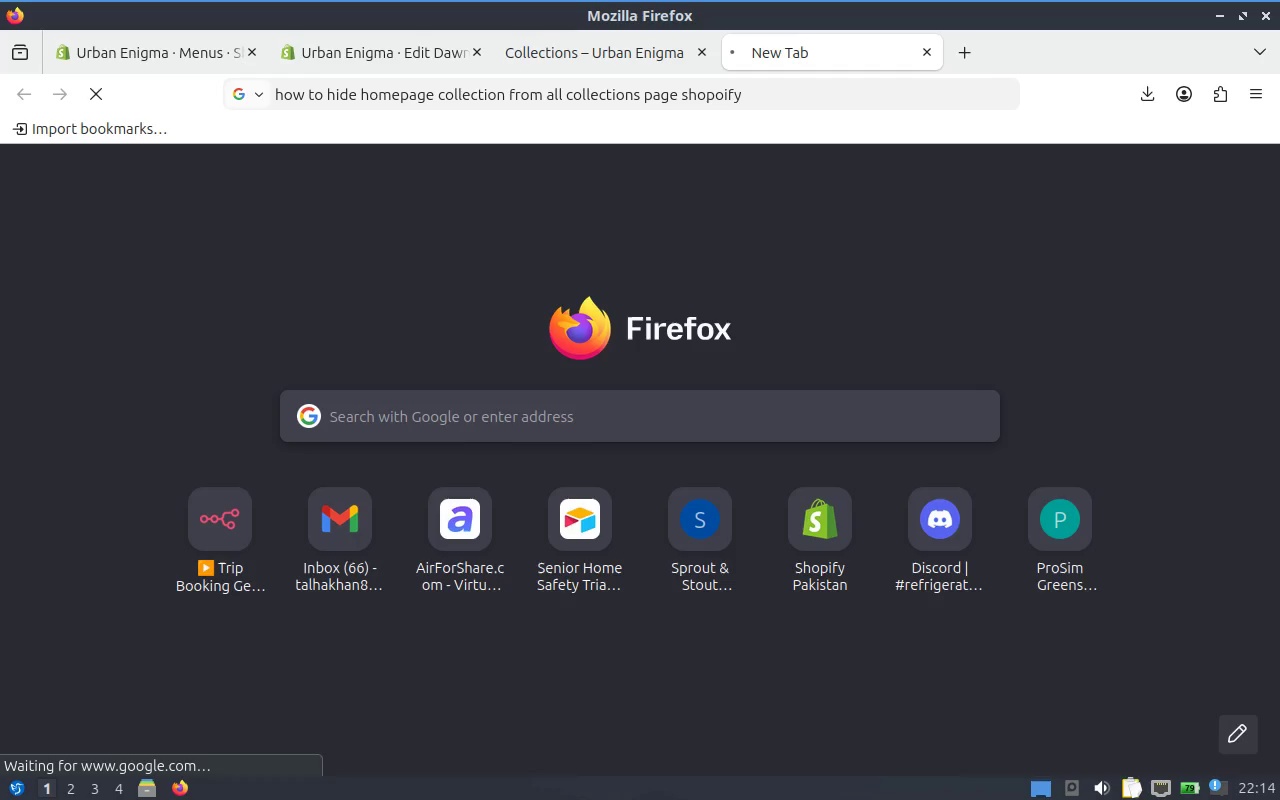 
key(Enter)
 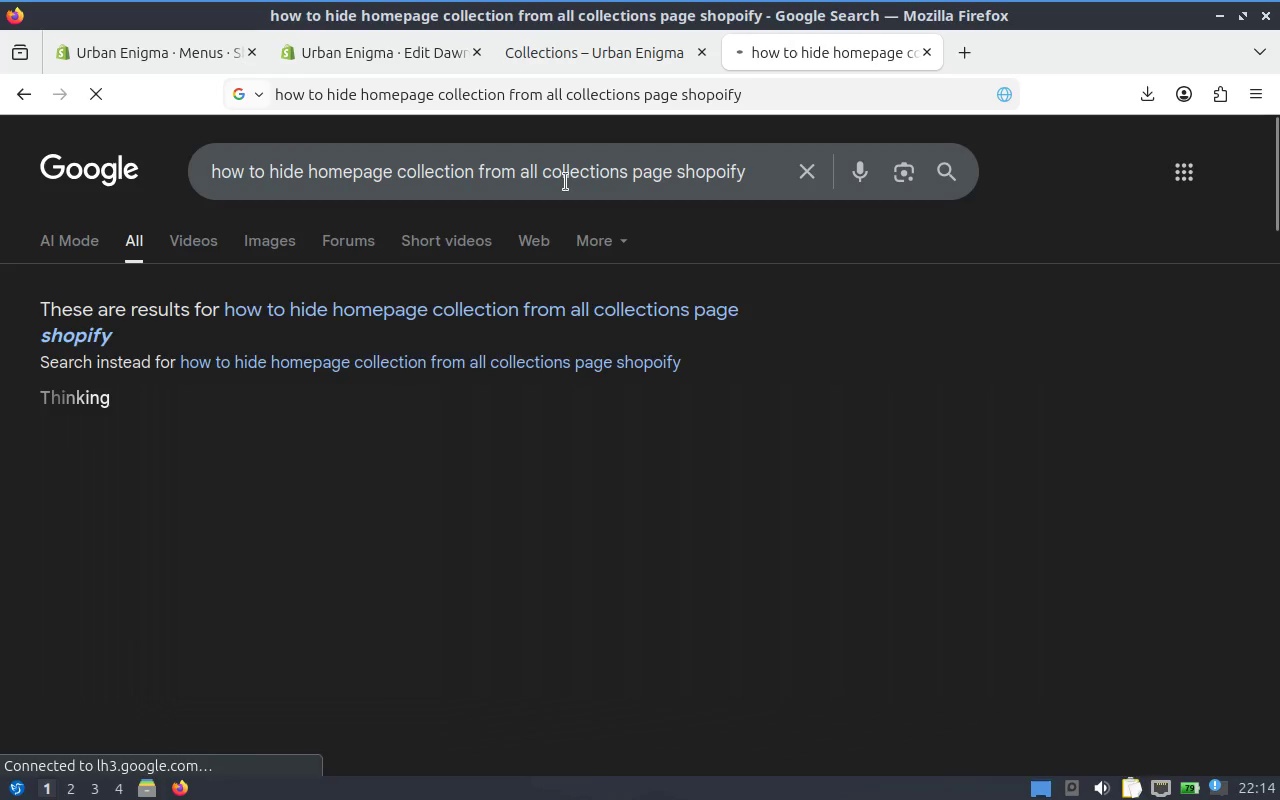 
left_click([560, 319])
 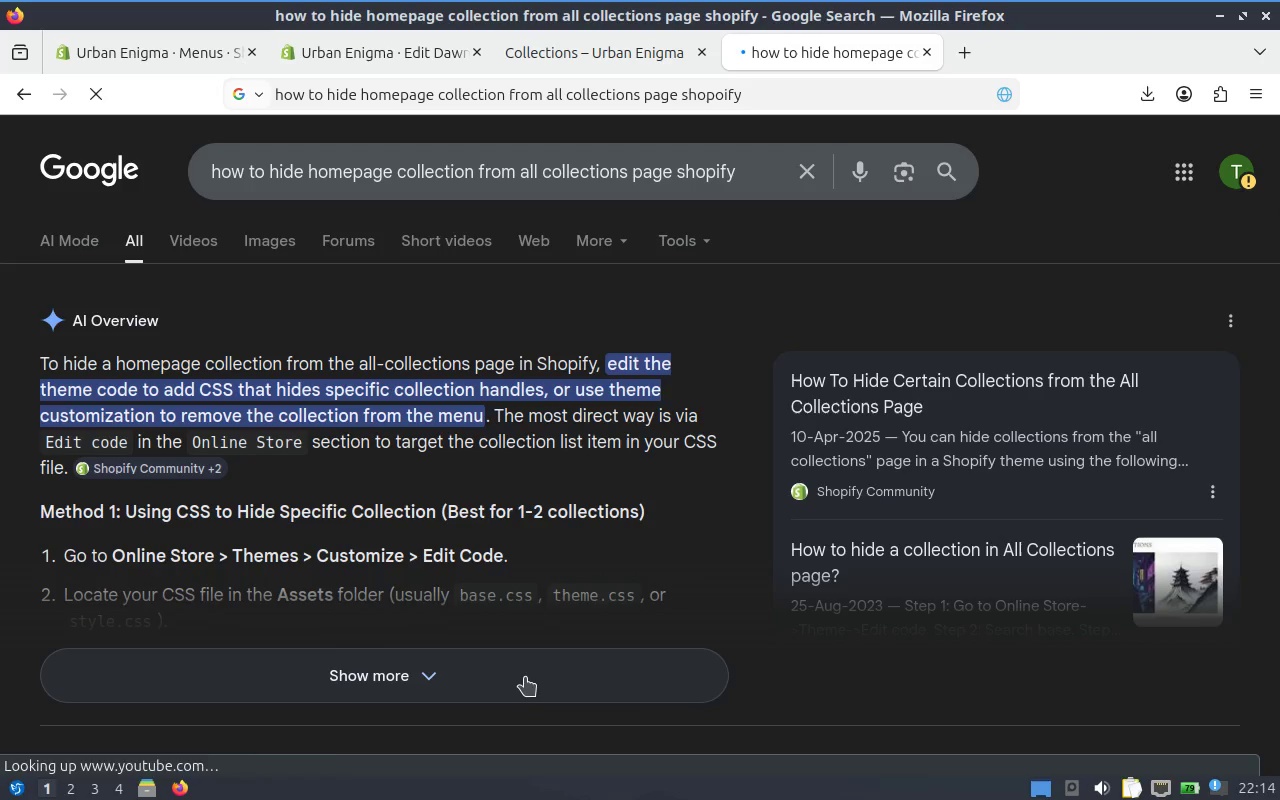 
wait(13.3)
 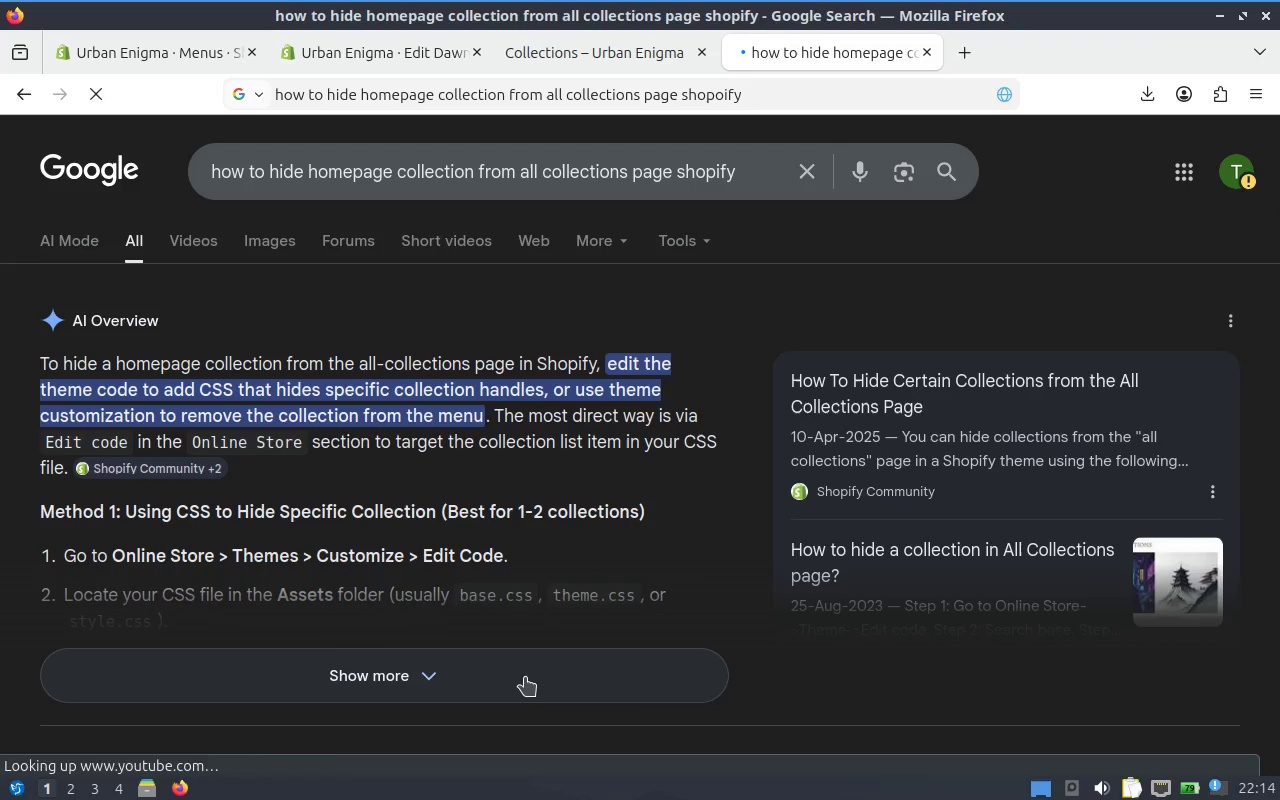 
left_click([409, 667])
 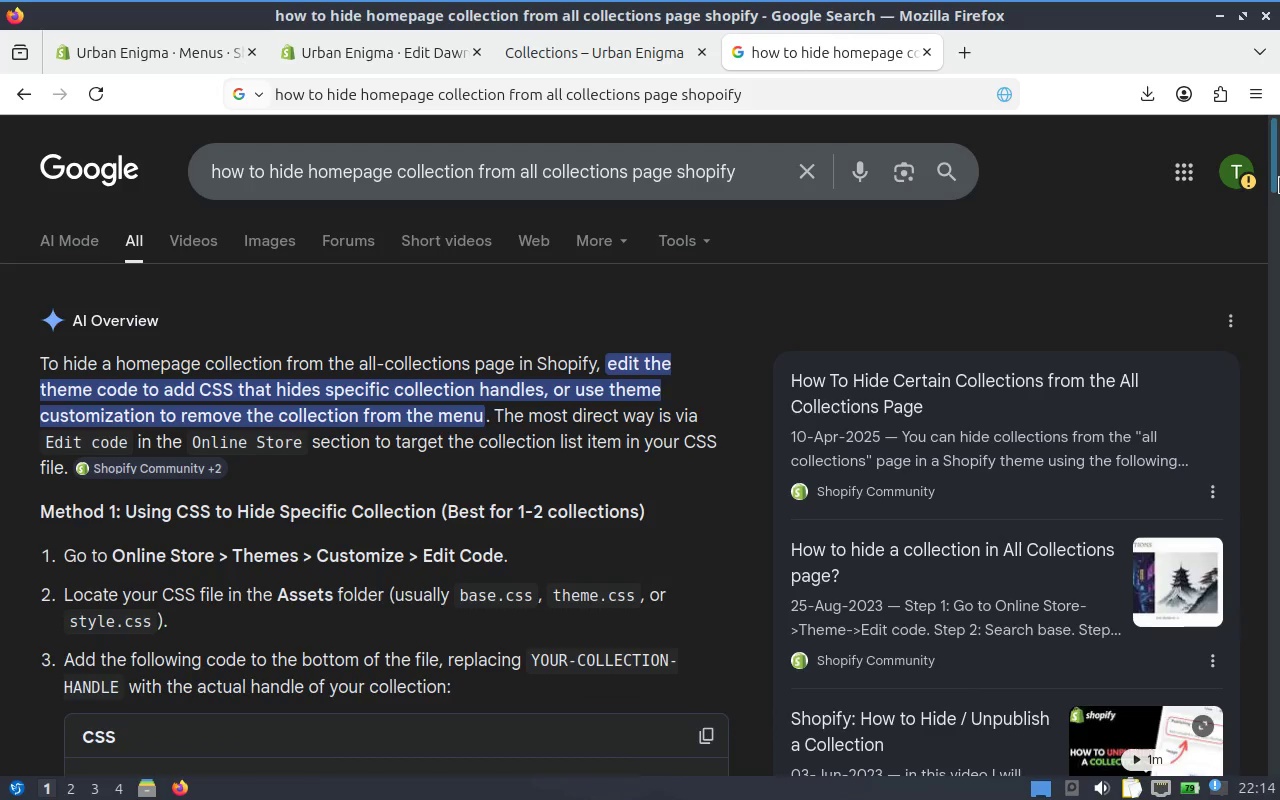 
left_click_drag(start_coordinate=[1276, 173], to_coordinate=[1276, 209])
 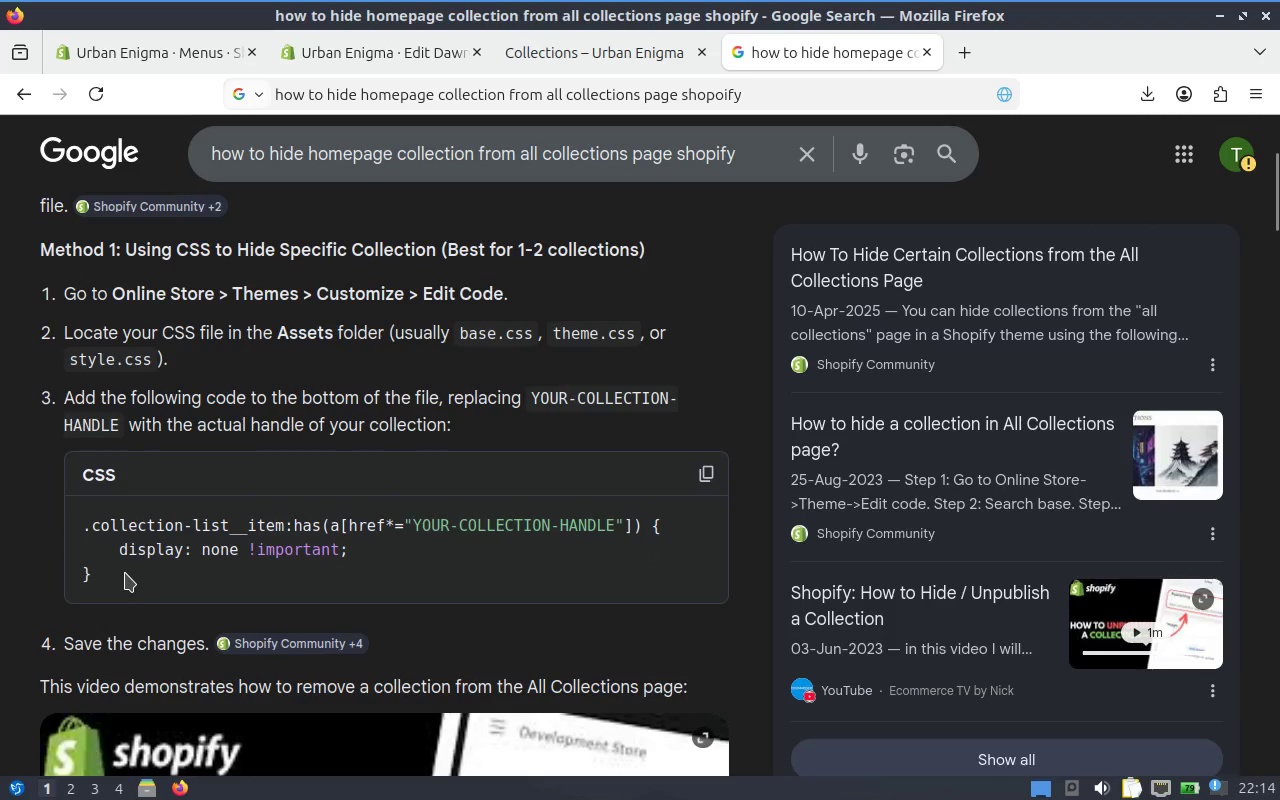 
left_click_drag(start_coordinate=[111, 579], to_coordinate=[87, 528])
 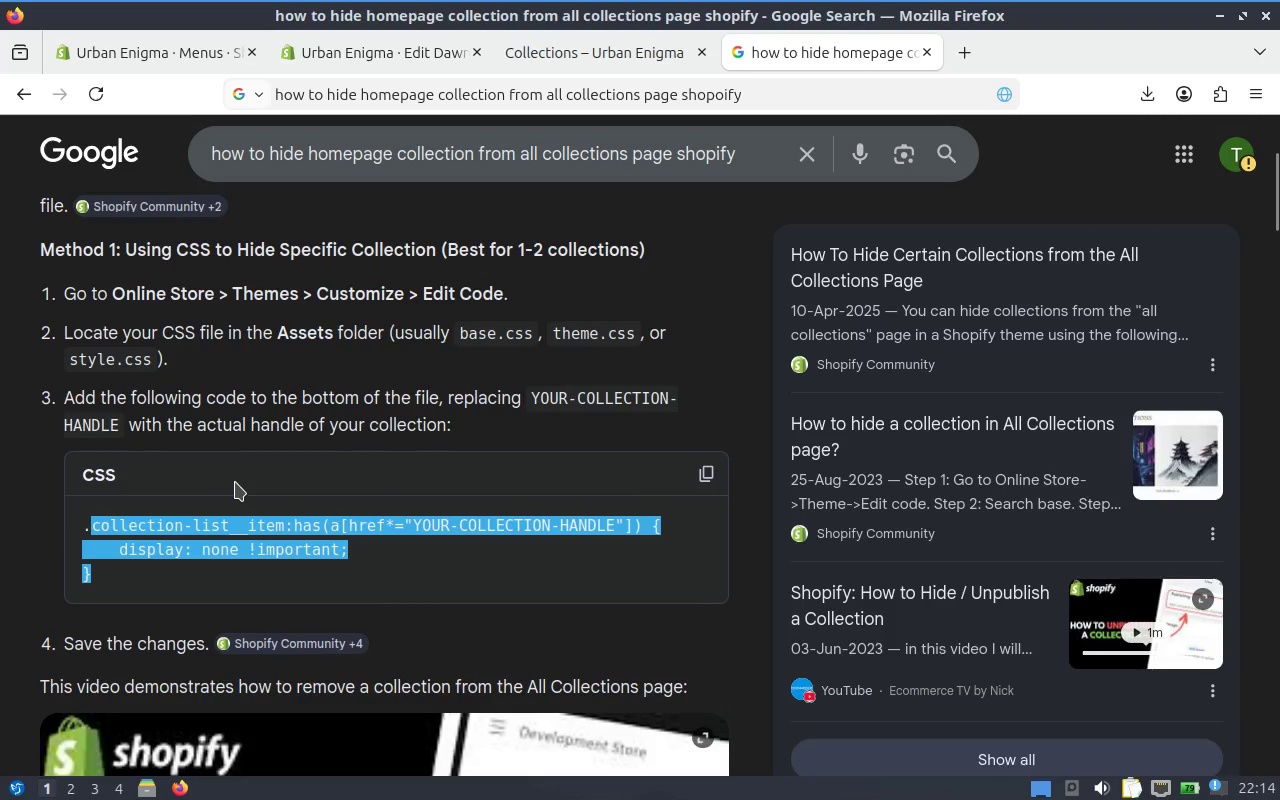 
key(Control+C)
 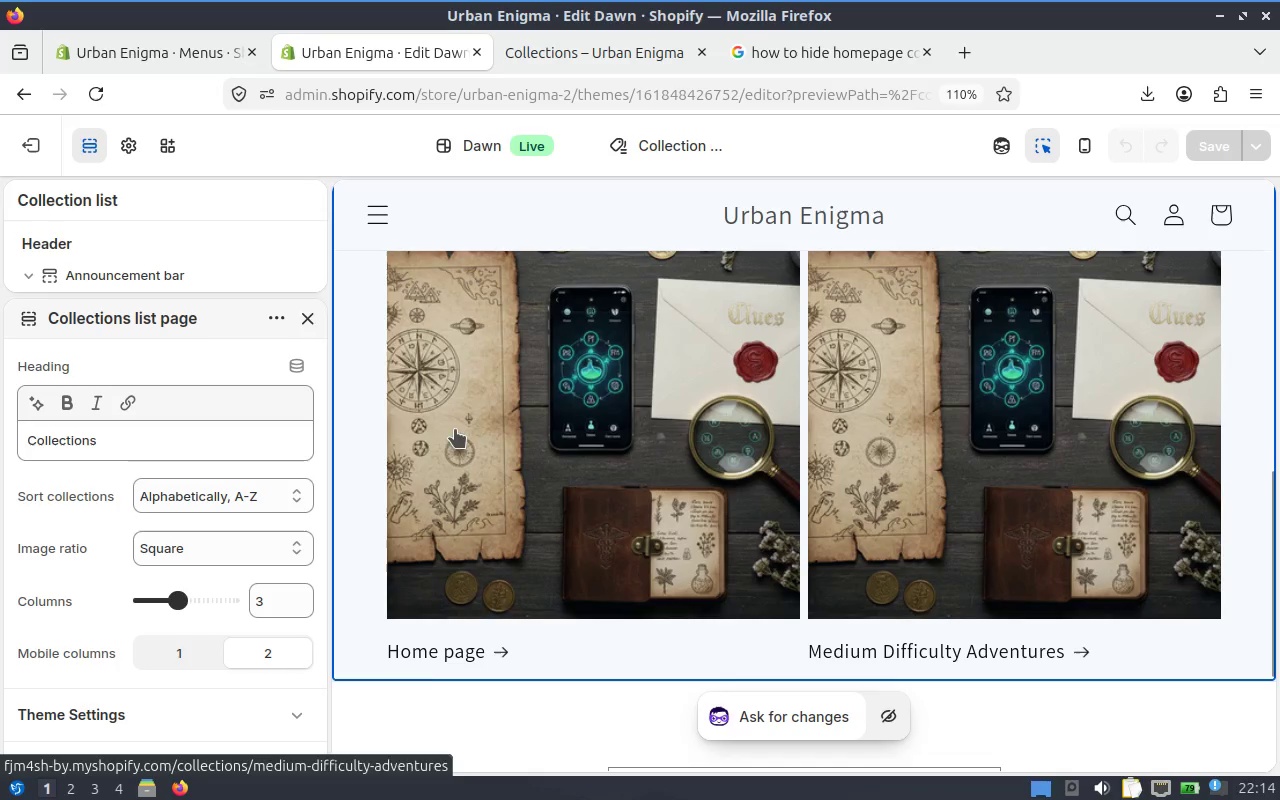 
left_click_drag(start_coordinate=[322, 373], to_coordinate=[307, 496])
 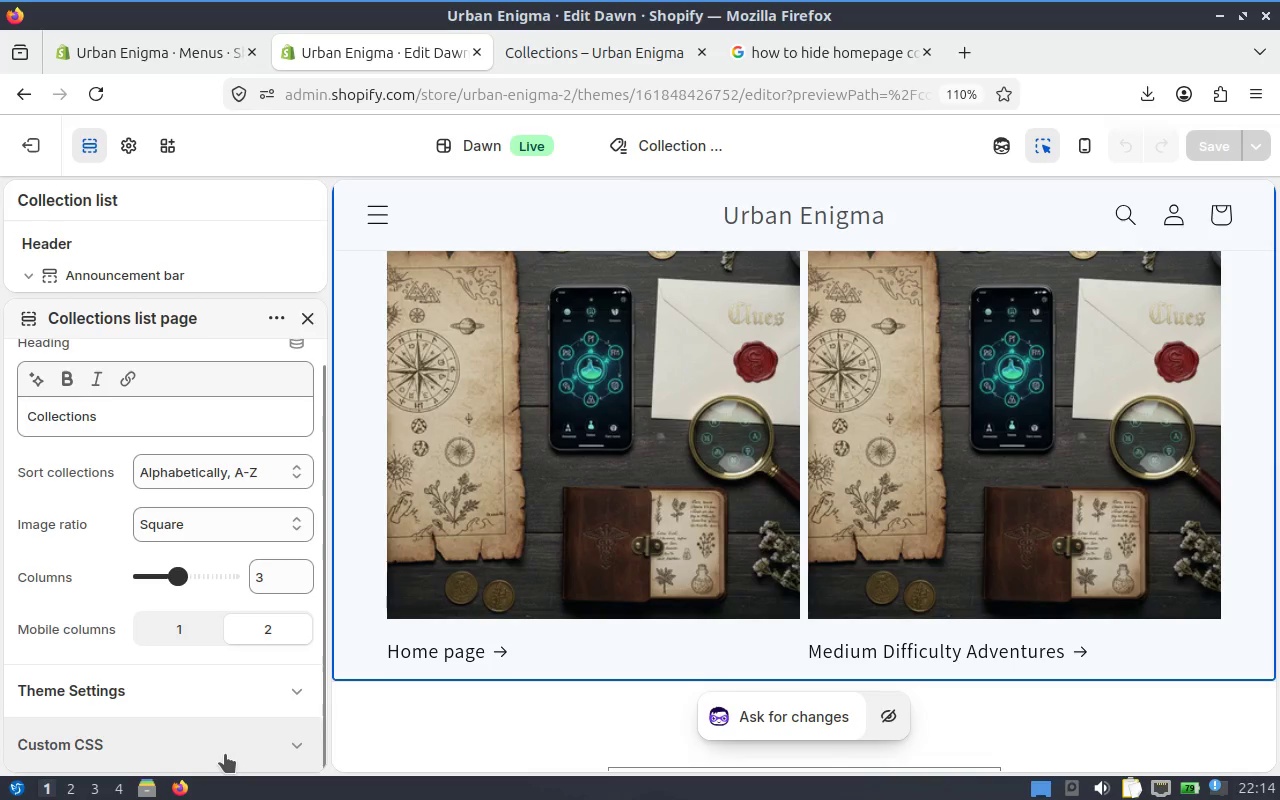 
left_click([225, 754])
 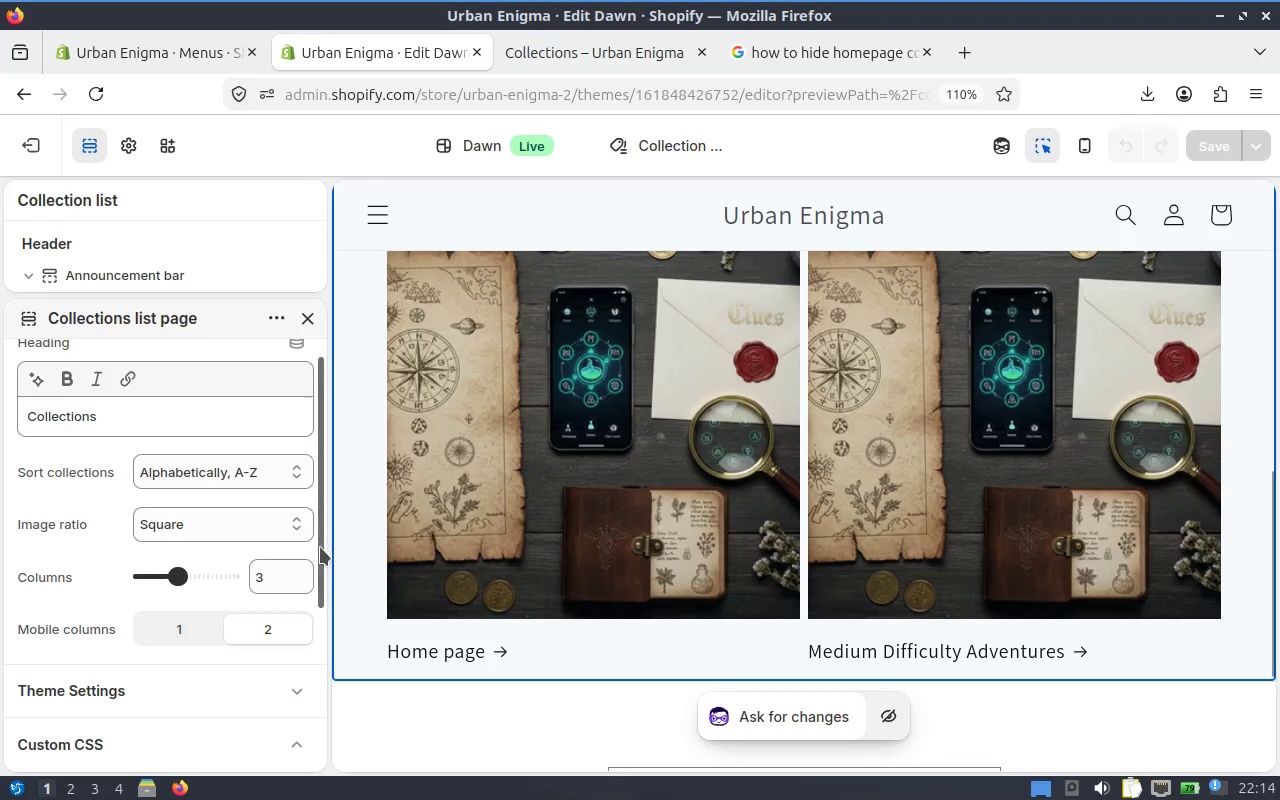 
left_click_drag(start_coordinate=[320, 547], to_coordinate=[305, 701])
 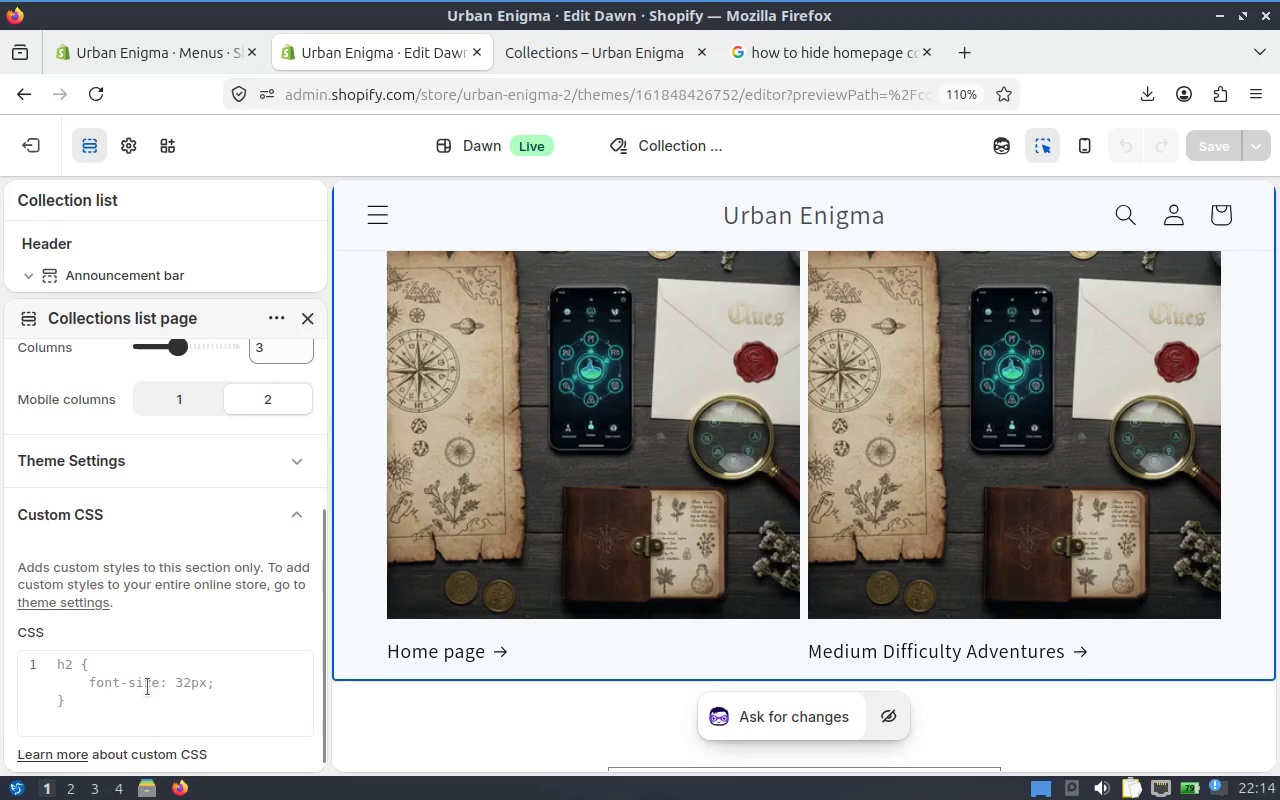 
left_click([147, 687])
 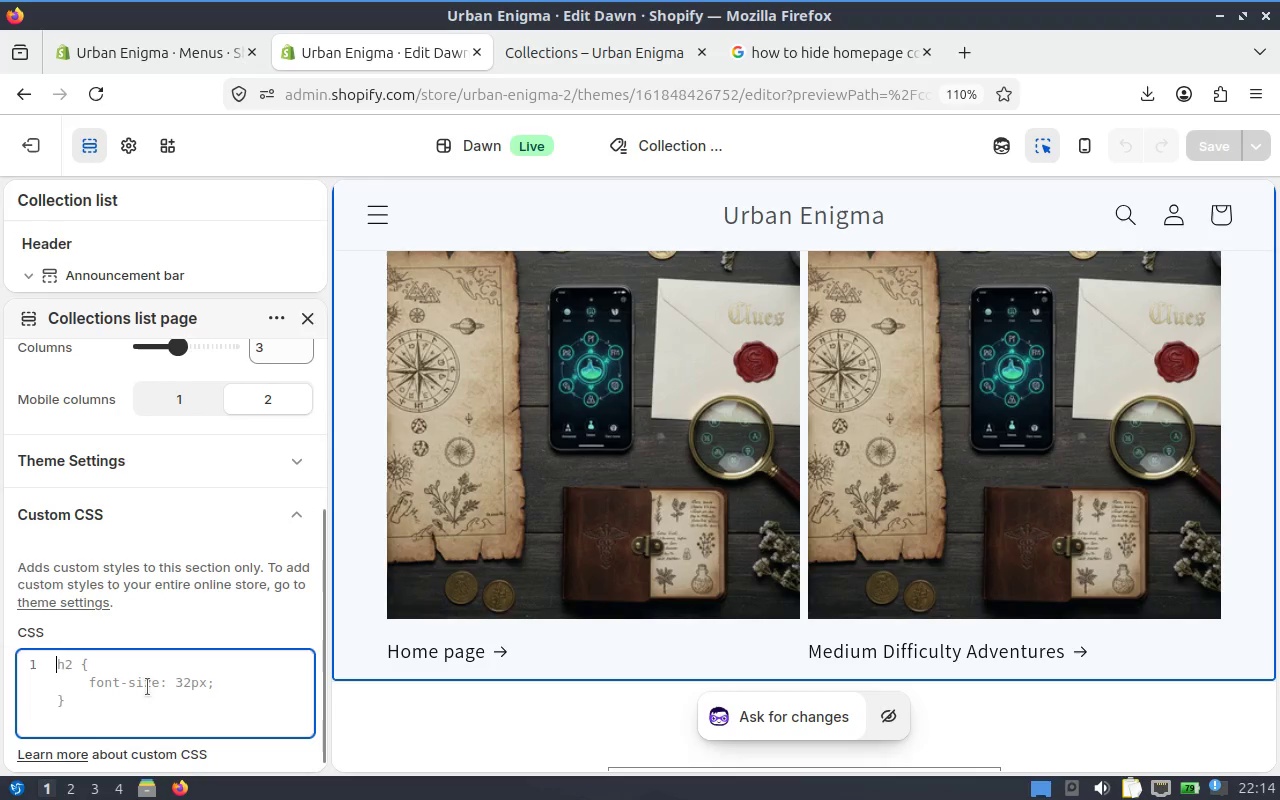 
key(Control+V)
 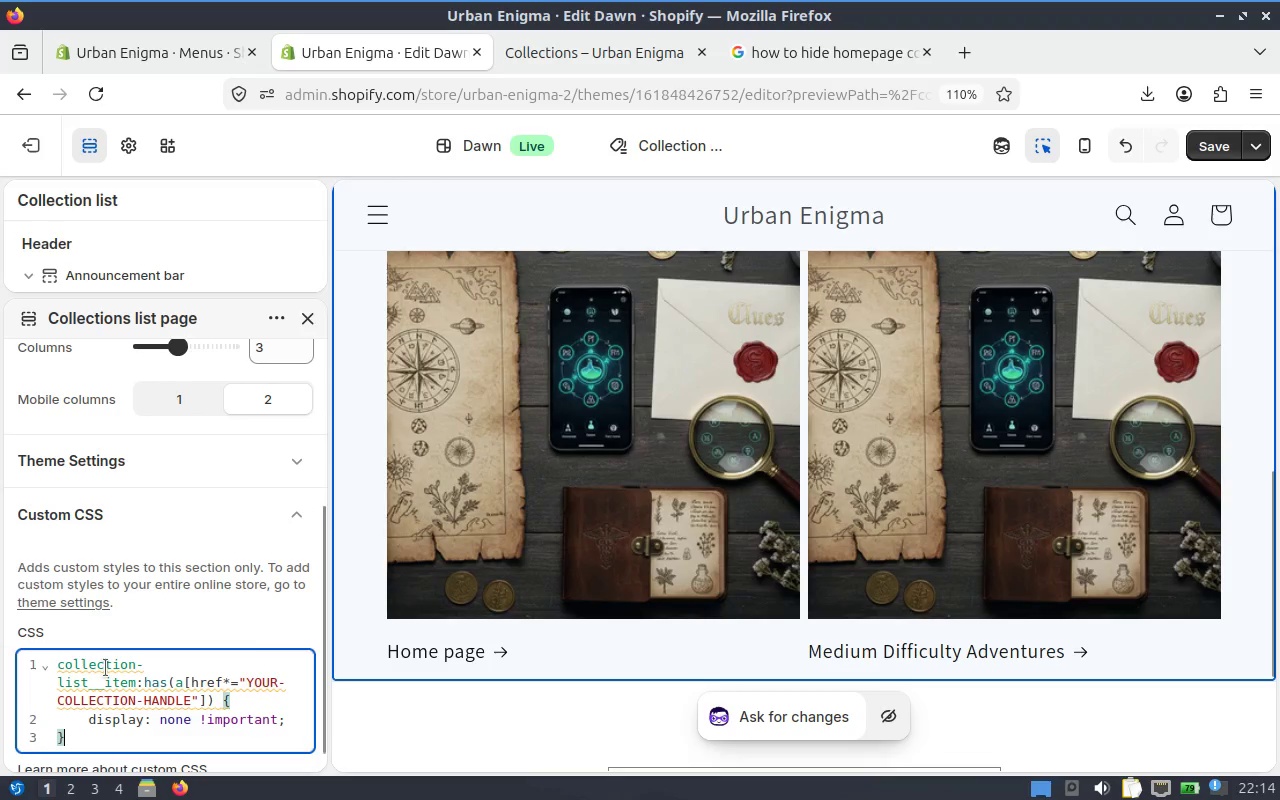 
wait(5.27)
 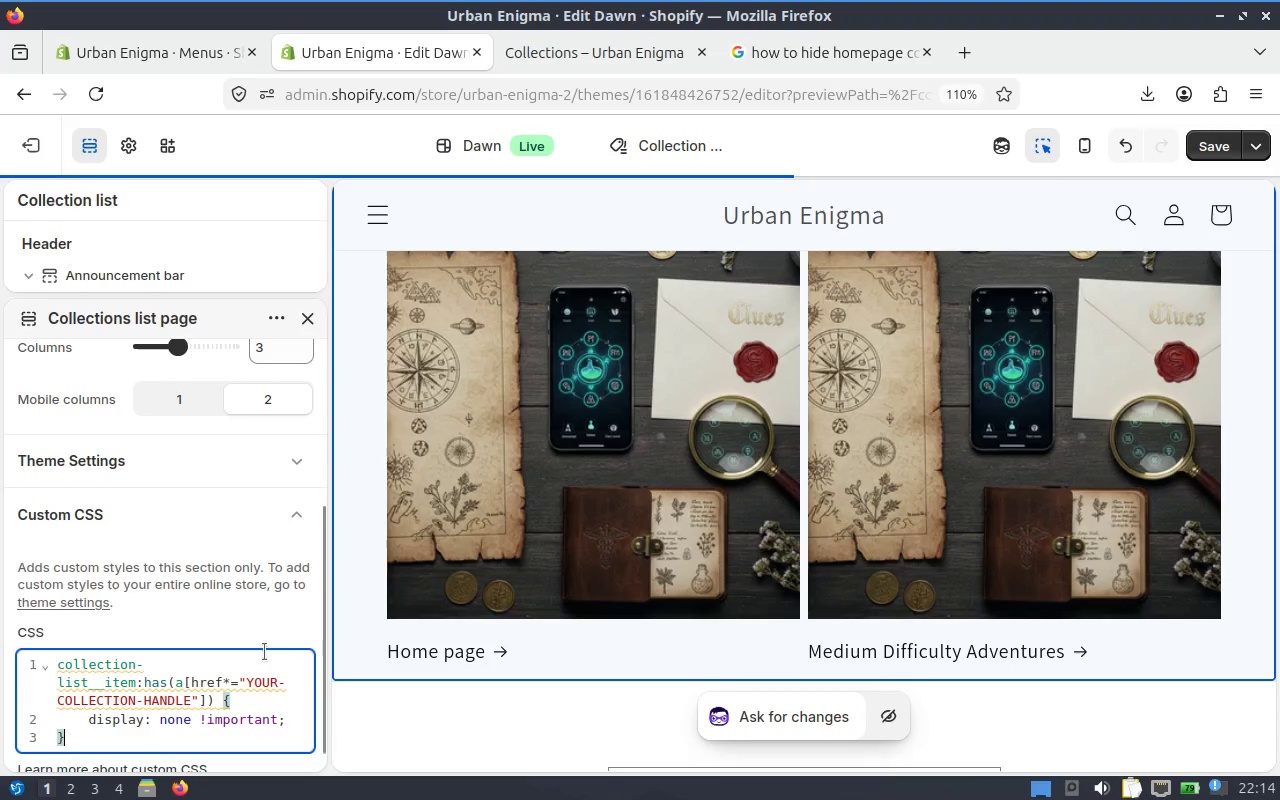 
left_click([154, 683])
 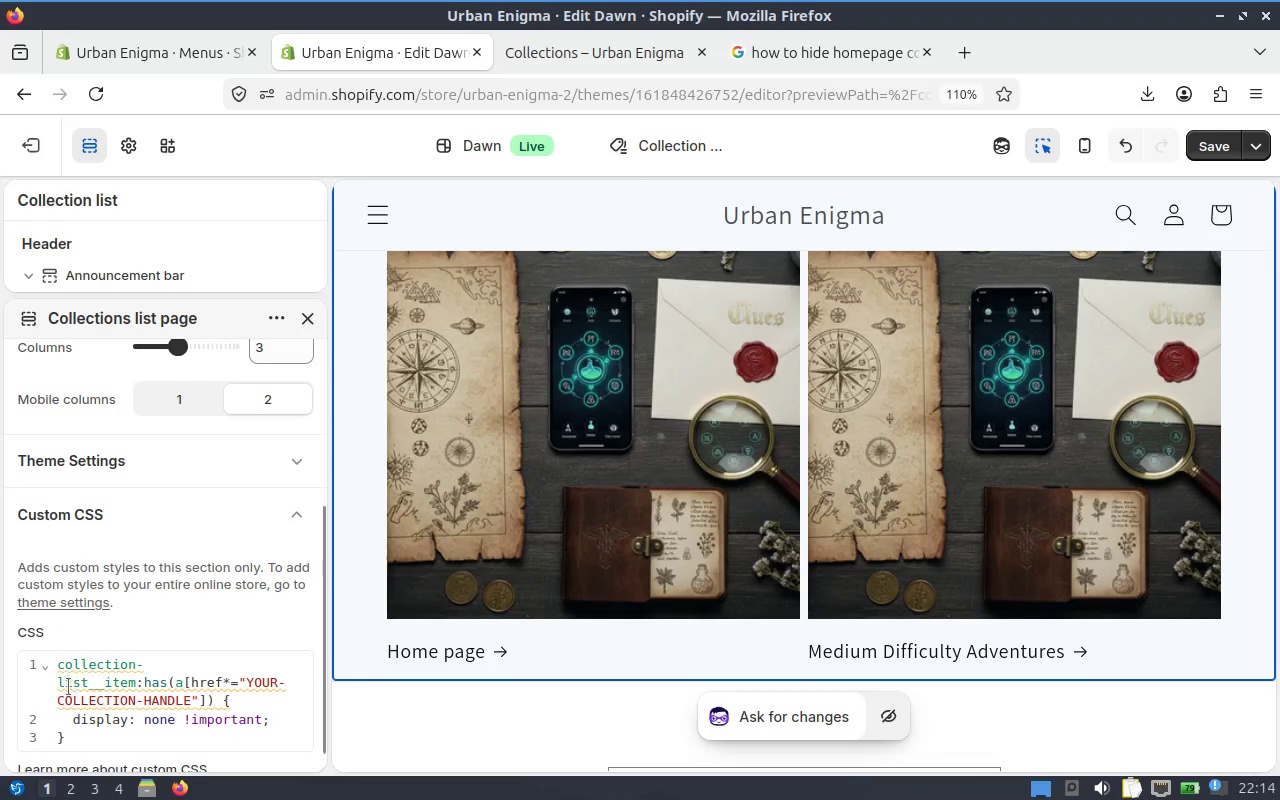 
left_click([59, 687])
 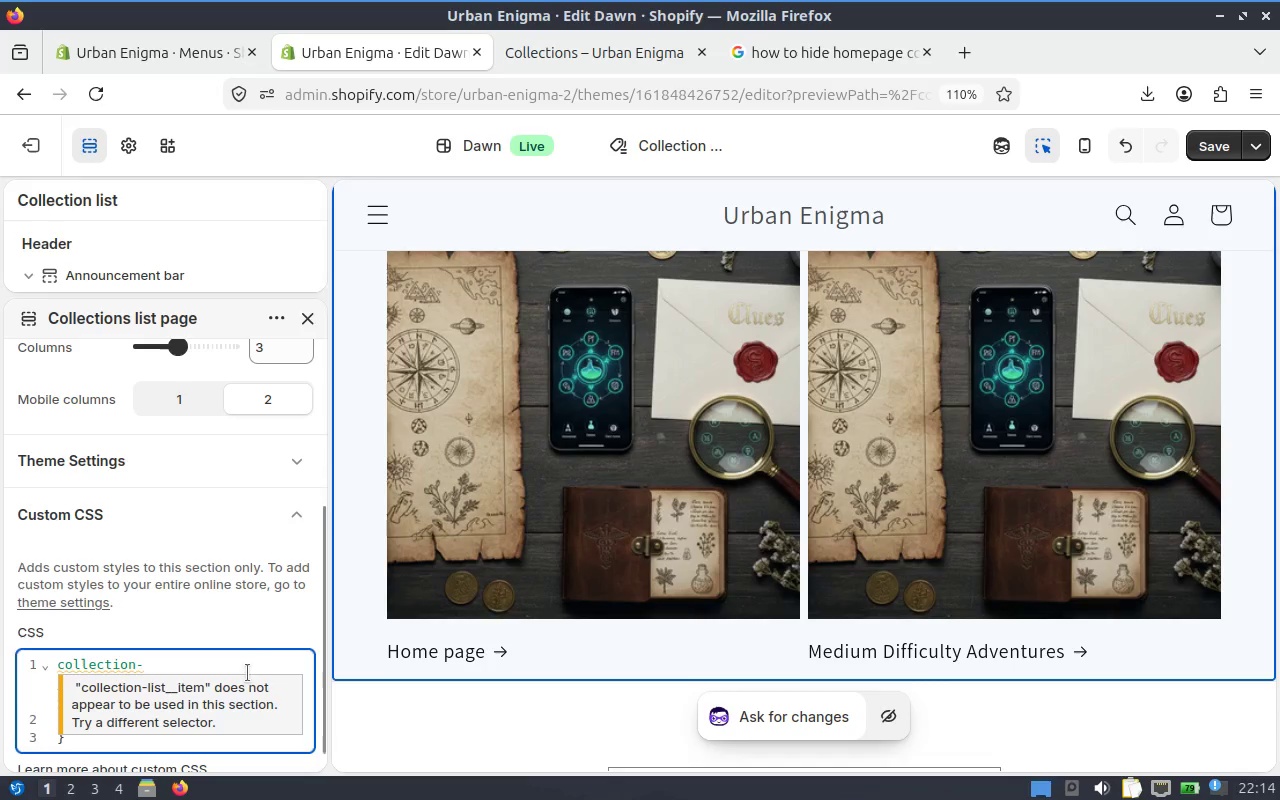 
key(Backspace)
 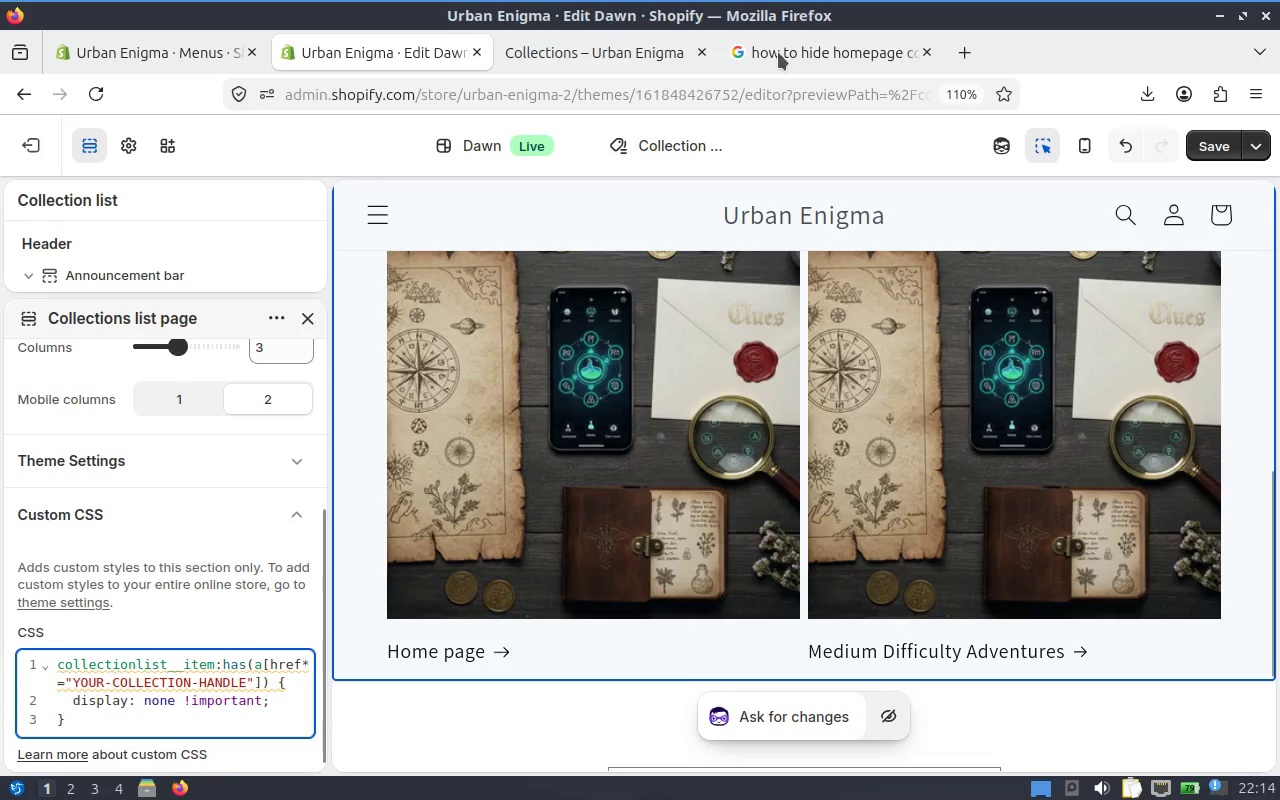 
left_click([842, 29])
 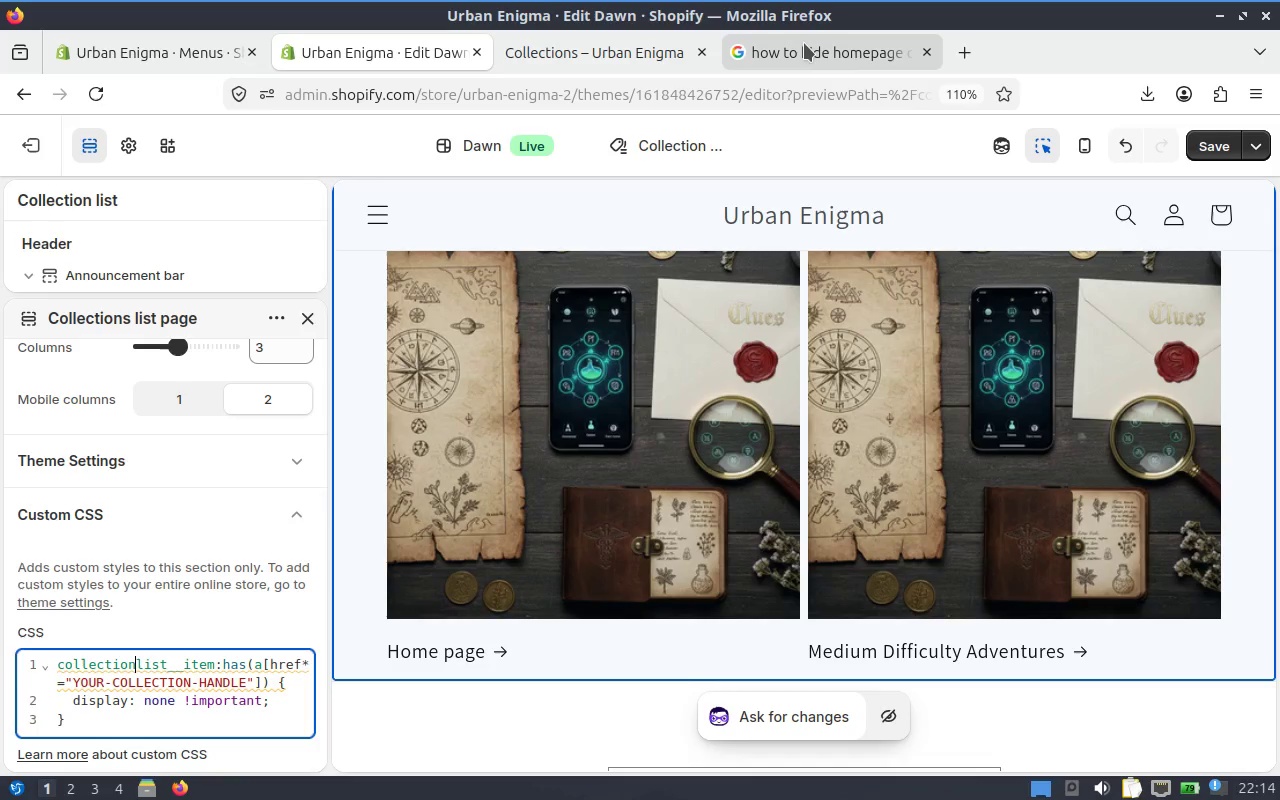 
left_click([804, 43])
 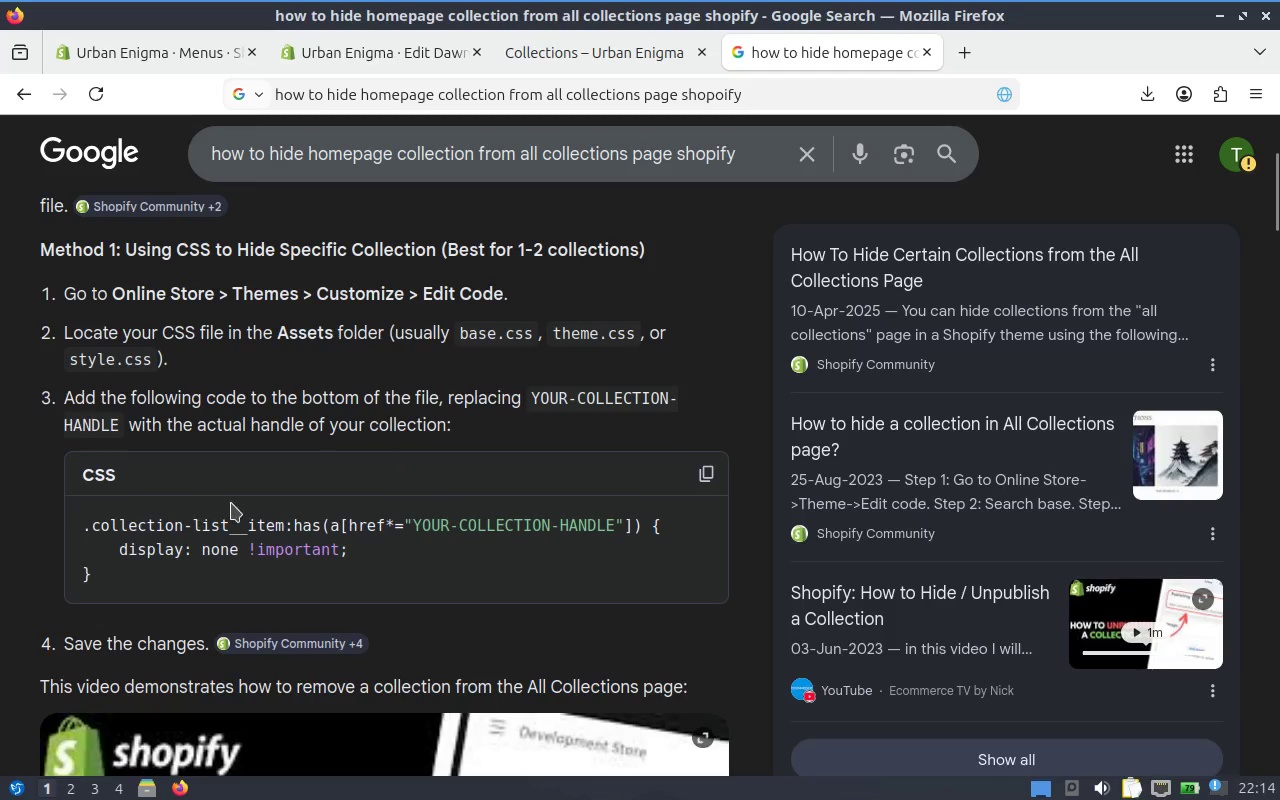 
left_click([696, 472])
 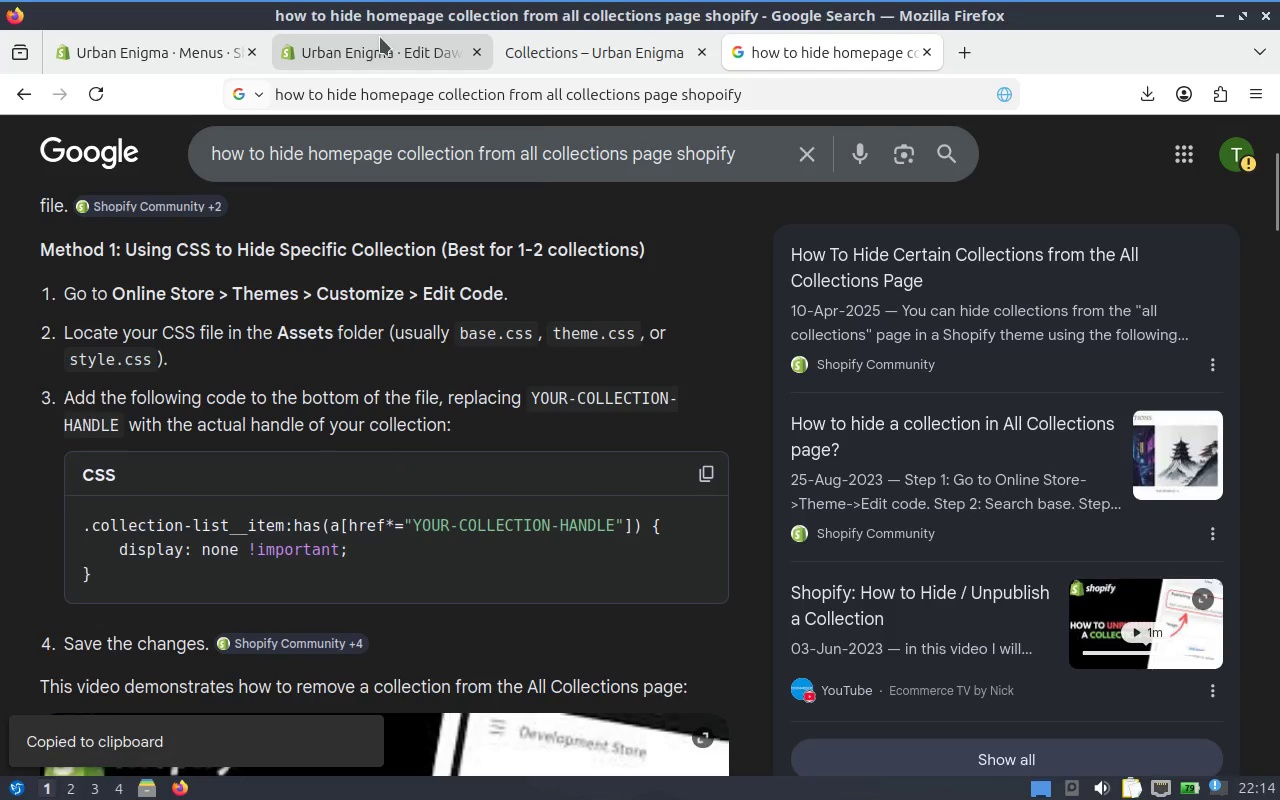 
left_click([388, 43])
 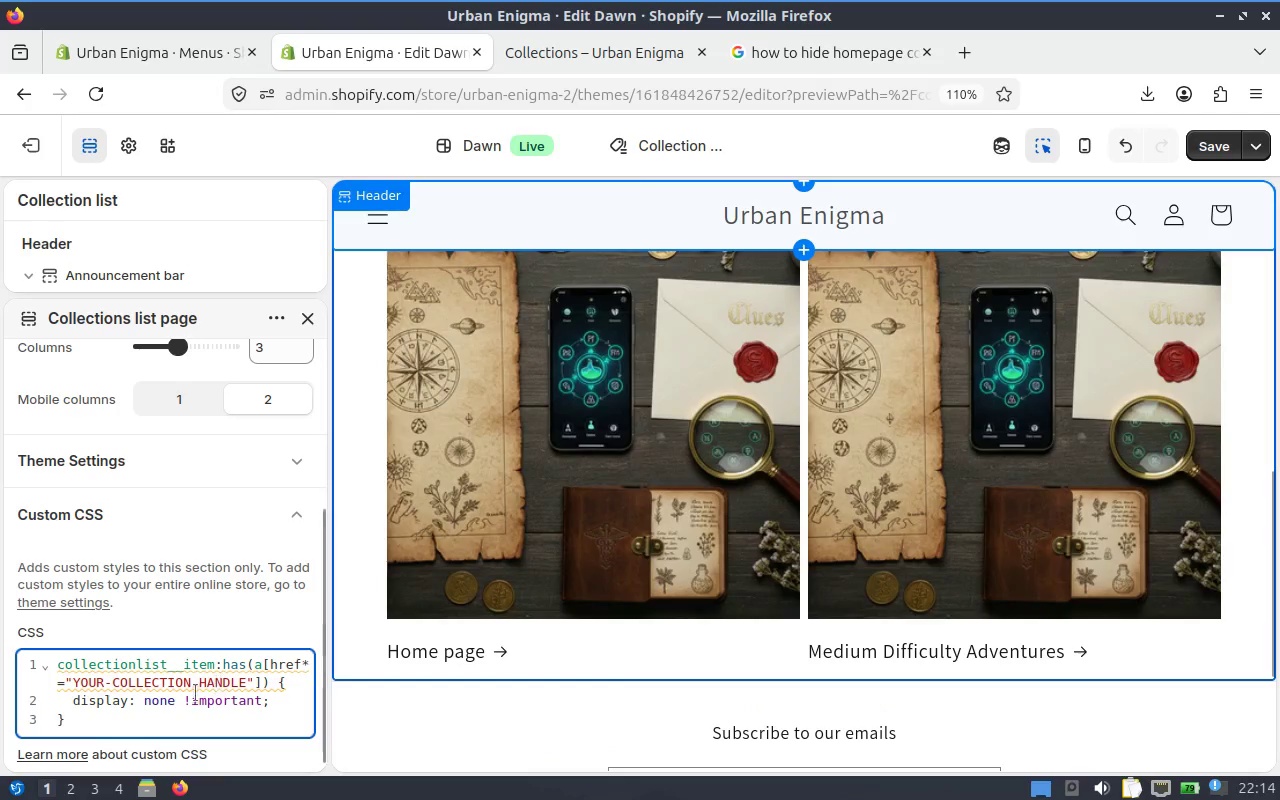 
key(Control+A)
 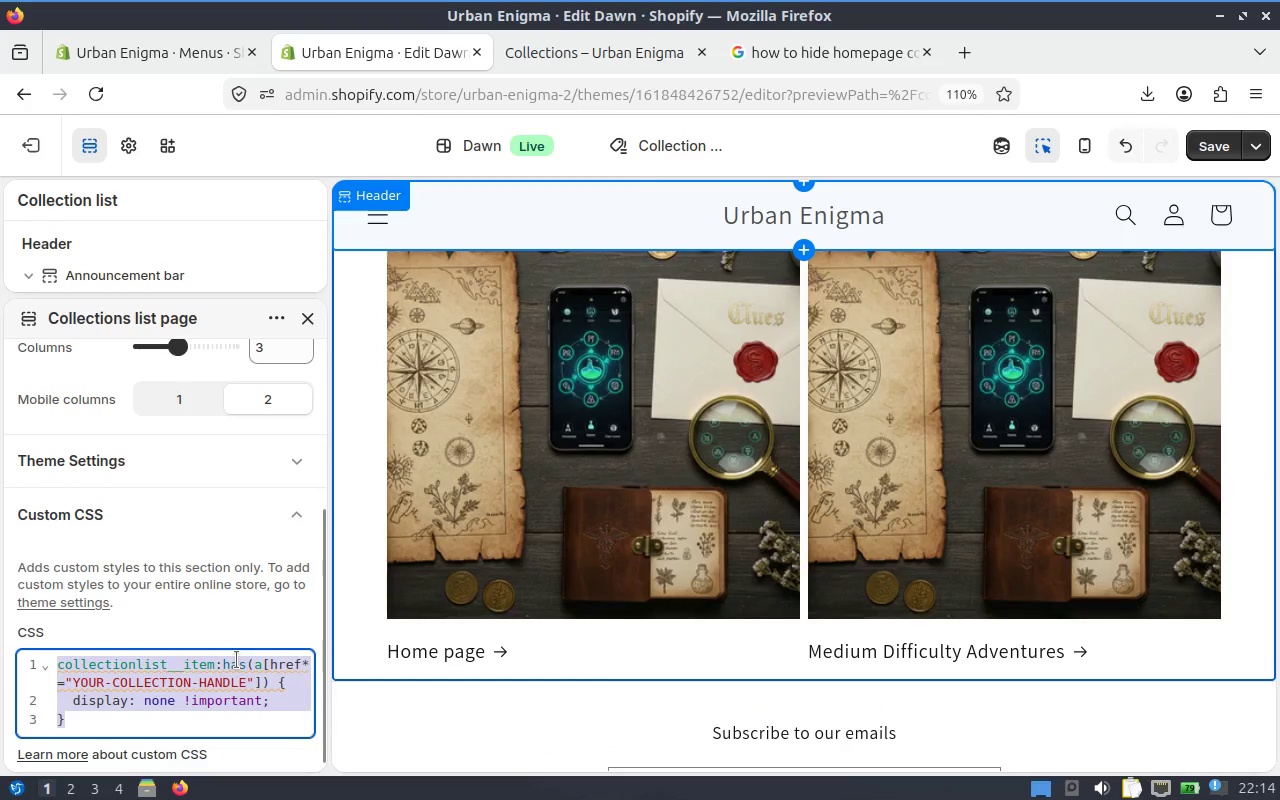 
key(Control+V)
 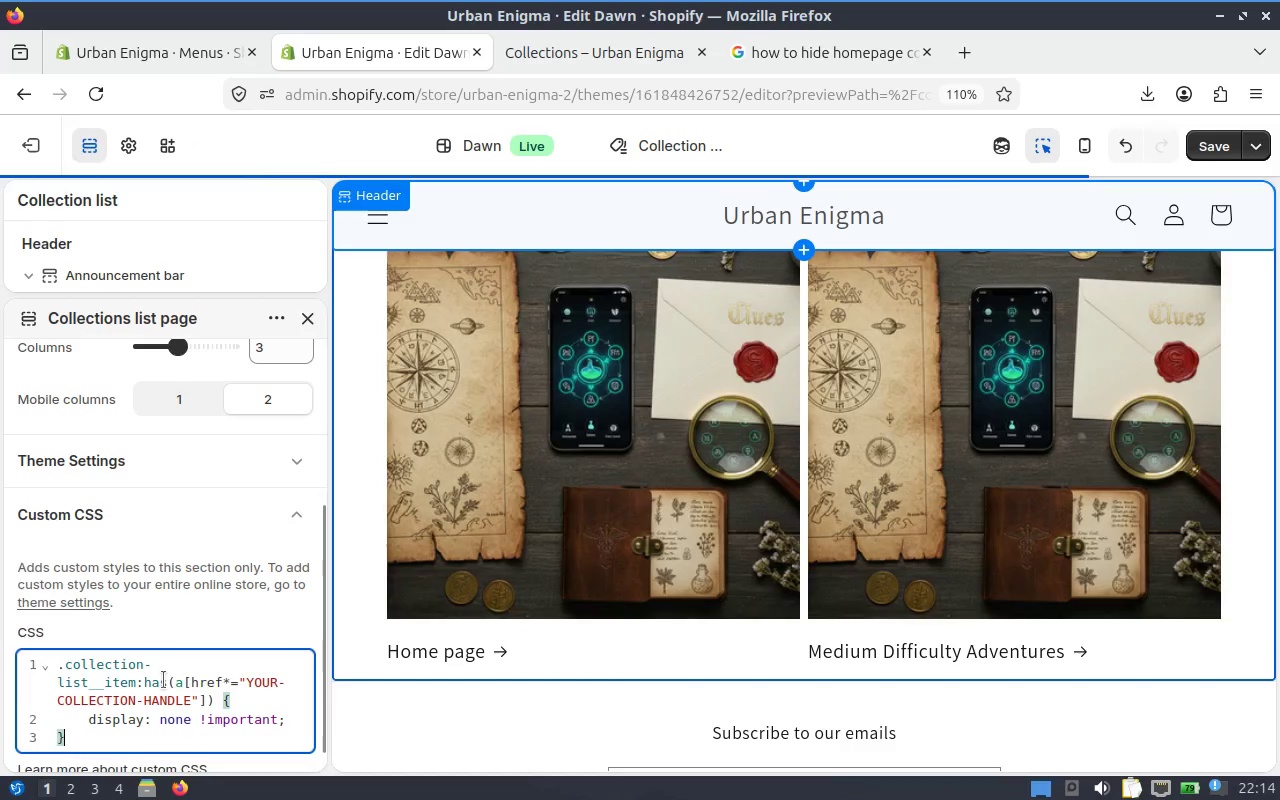 
left_click([168, 669])
 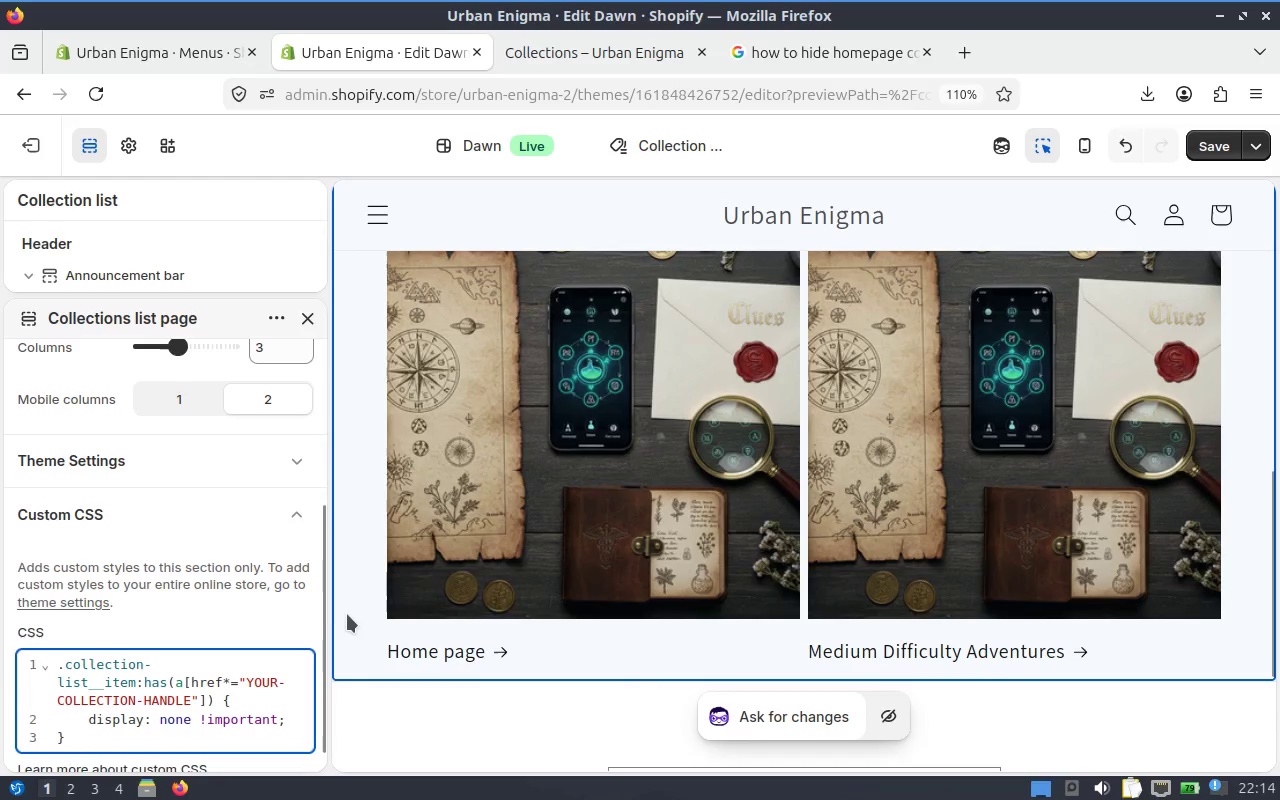 
left_click([230, 685])
 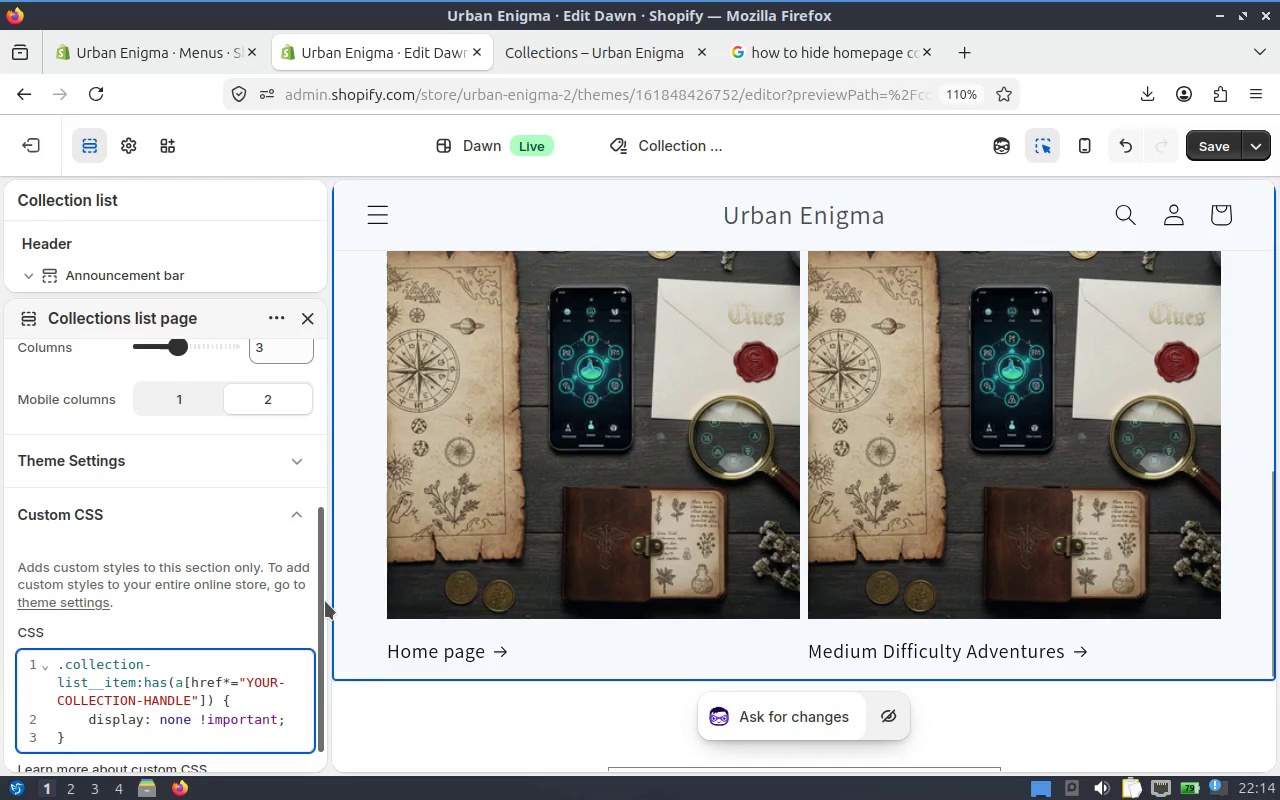 
left_click_drag(start_coordinate=[325, 602], to_coordinate=[319, 668])
 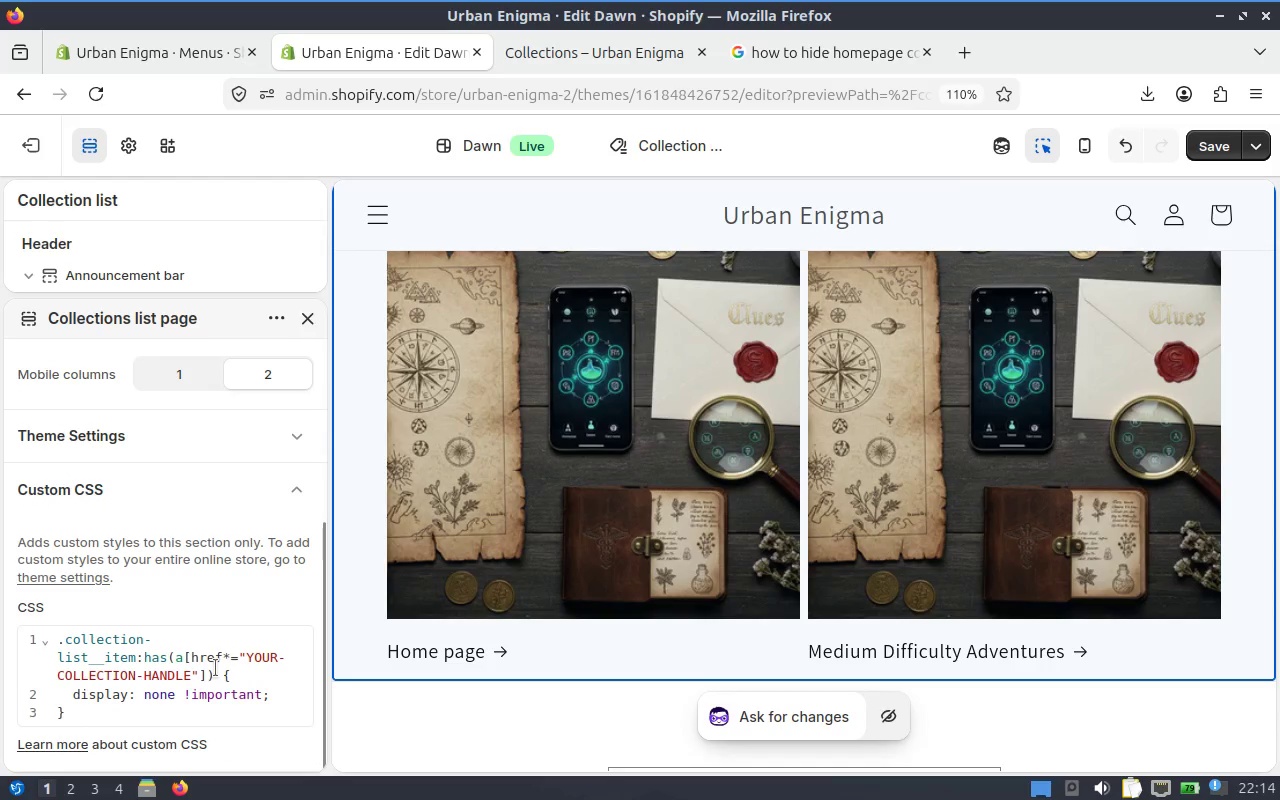 
left_click([215, 668])
 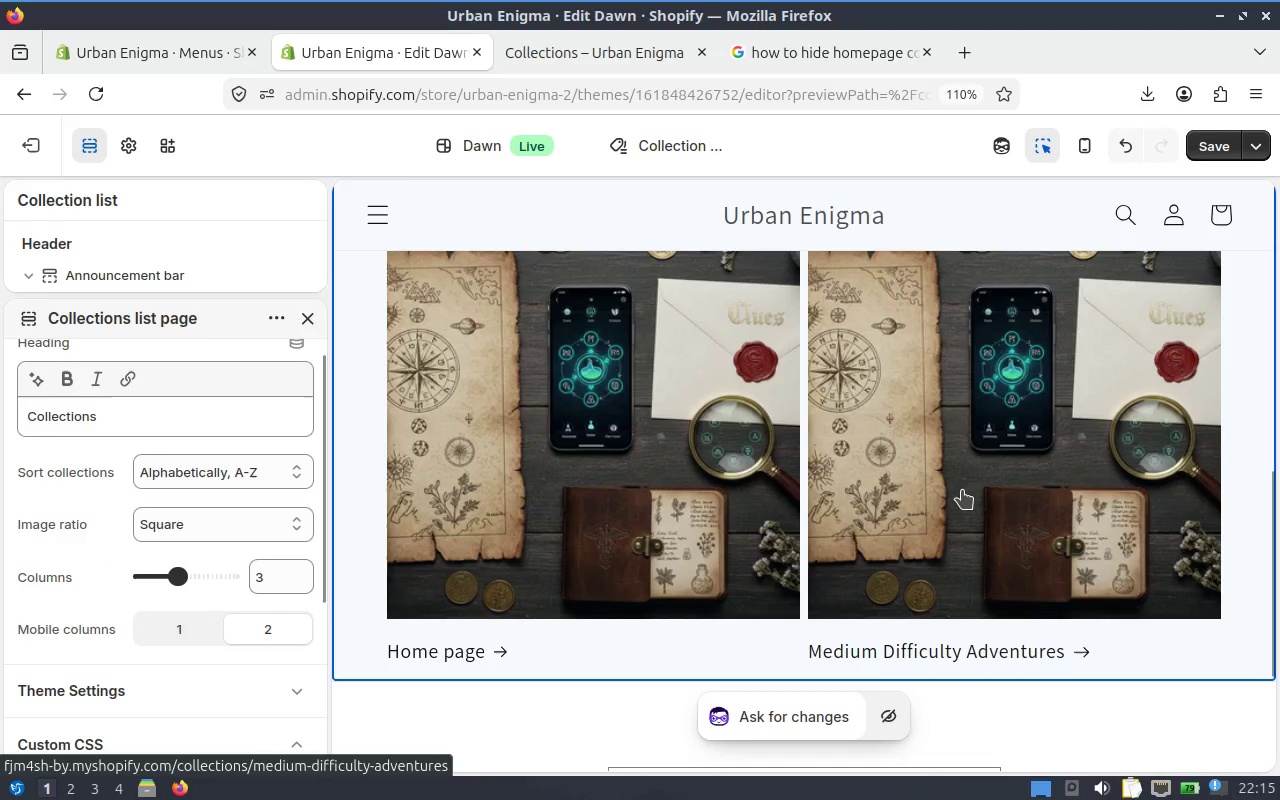 
wait(11.62)
 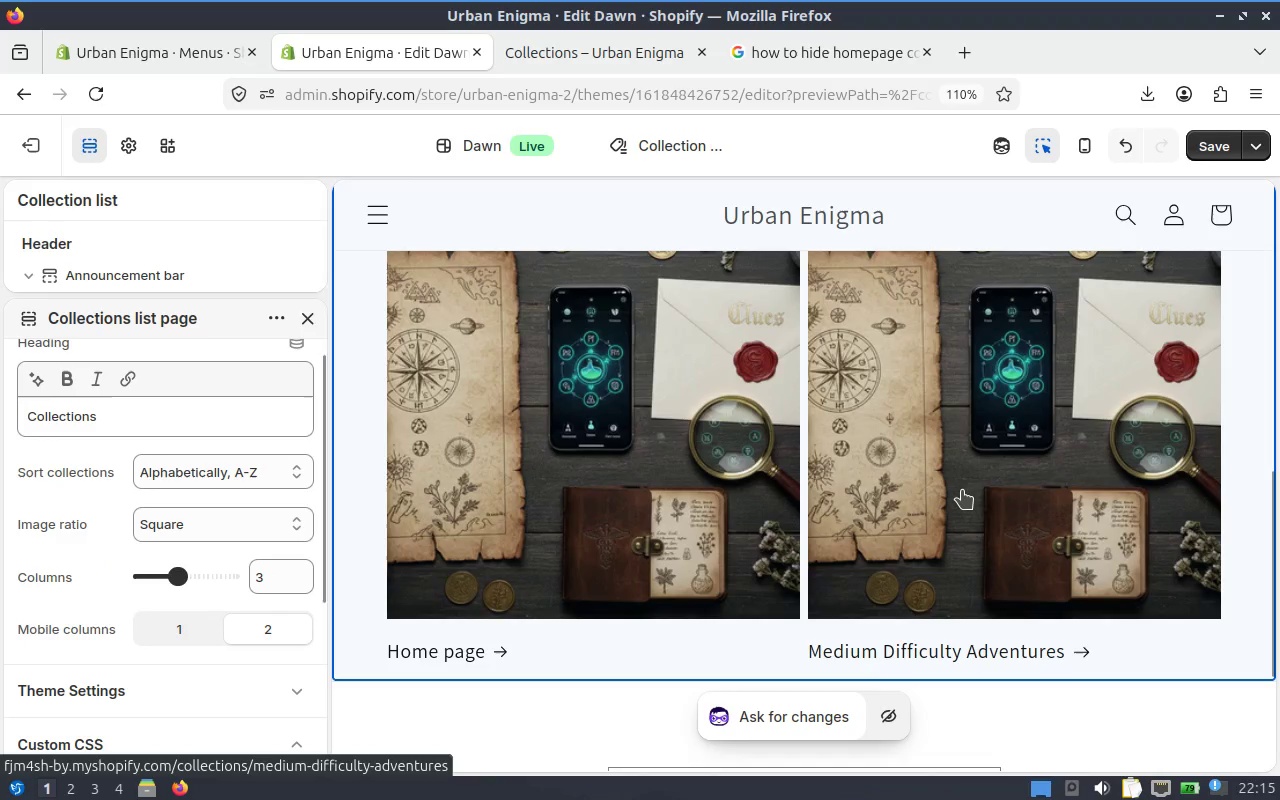 
left_click([10, 93])
 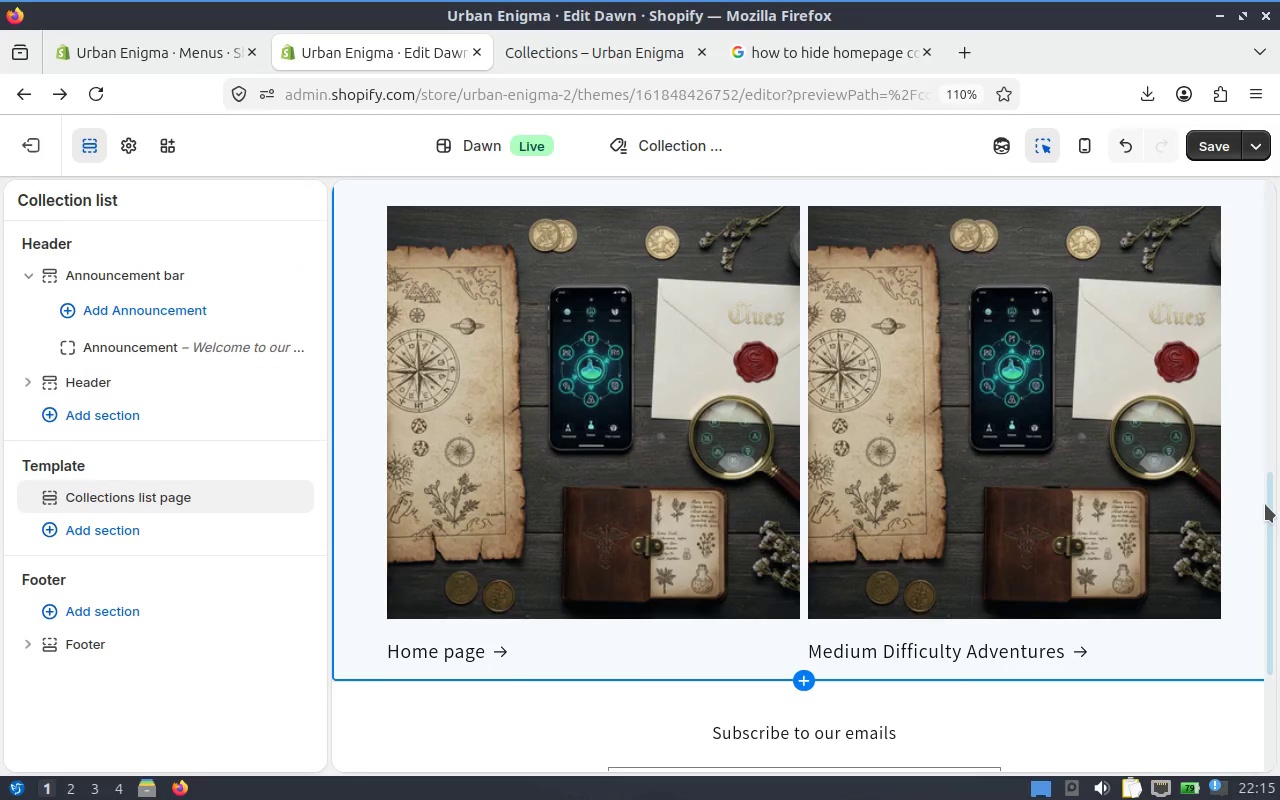 
left_click_drag(start_coordinate=[1272, 511], to_coordinate=[1270, 573])
 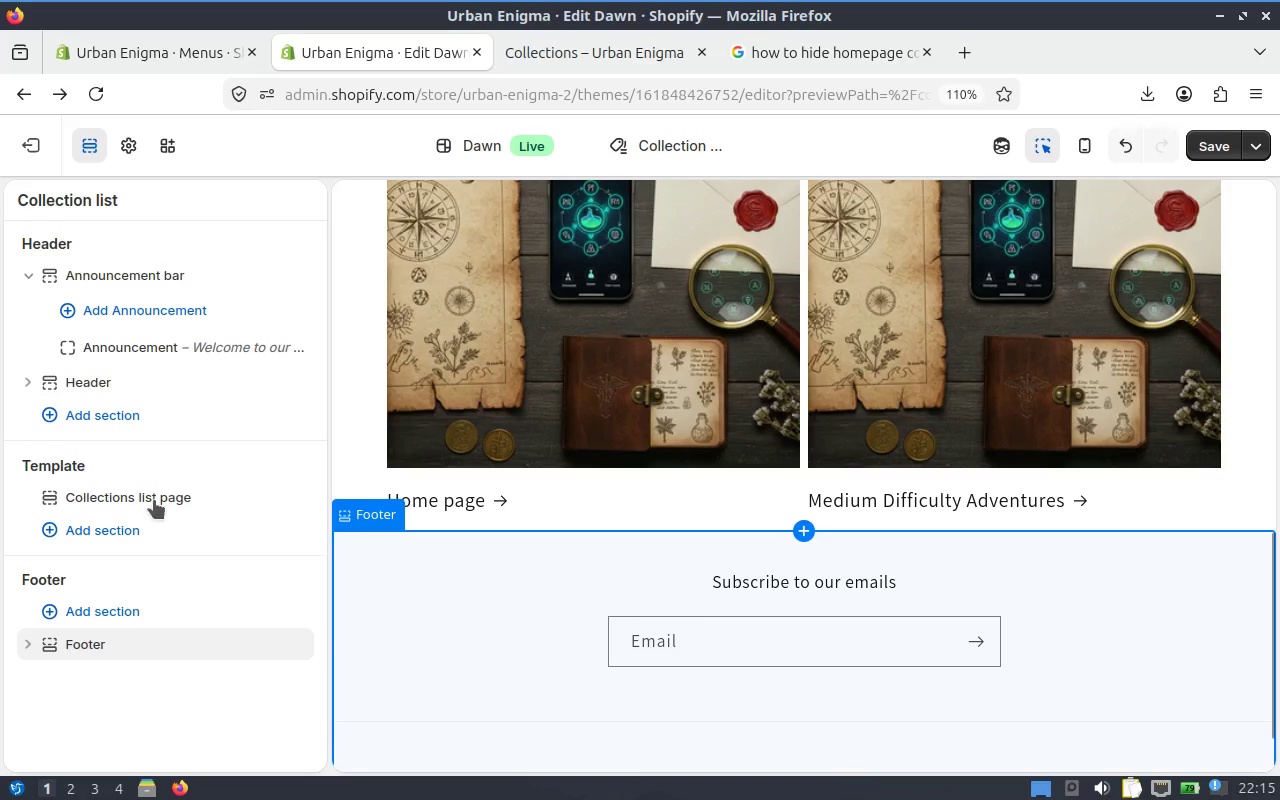 
wait(5.38)
 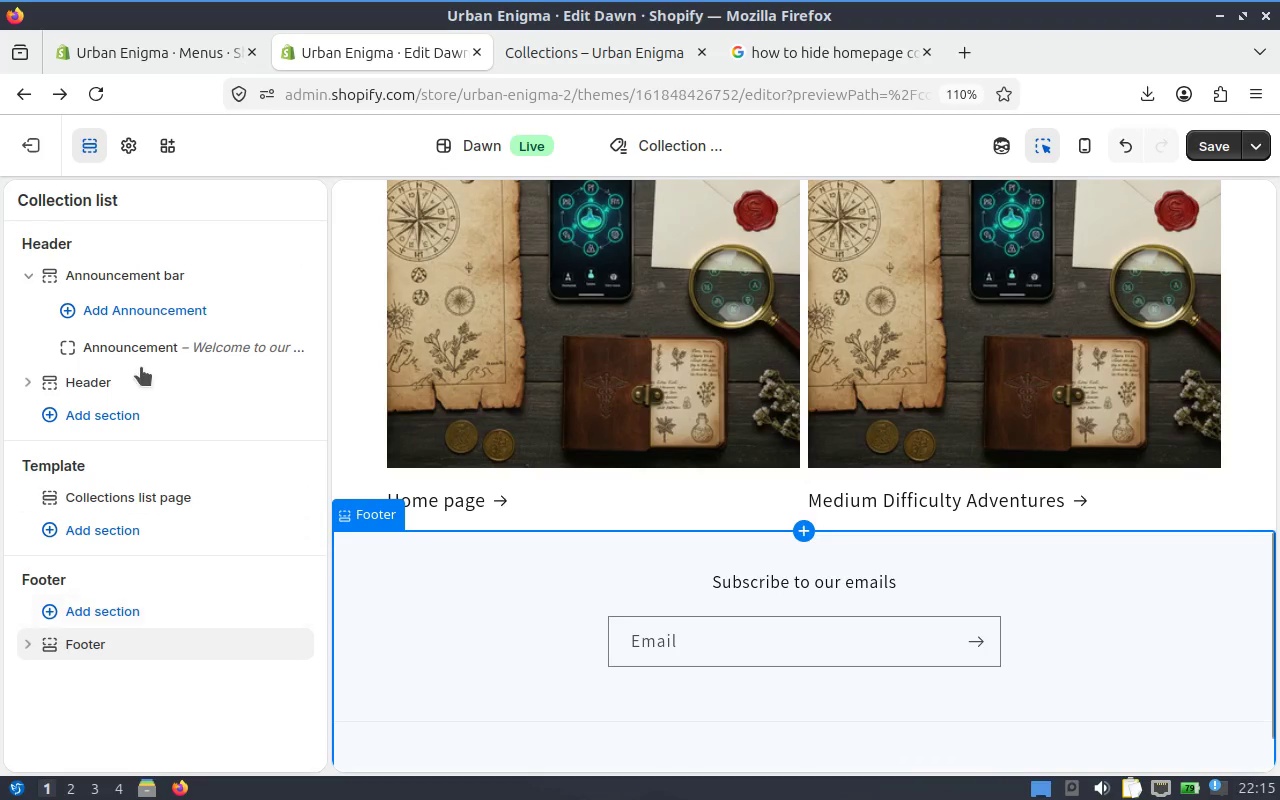 
left_click([147, 489])
 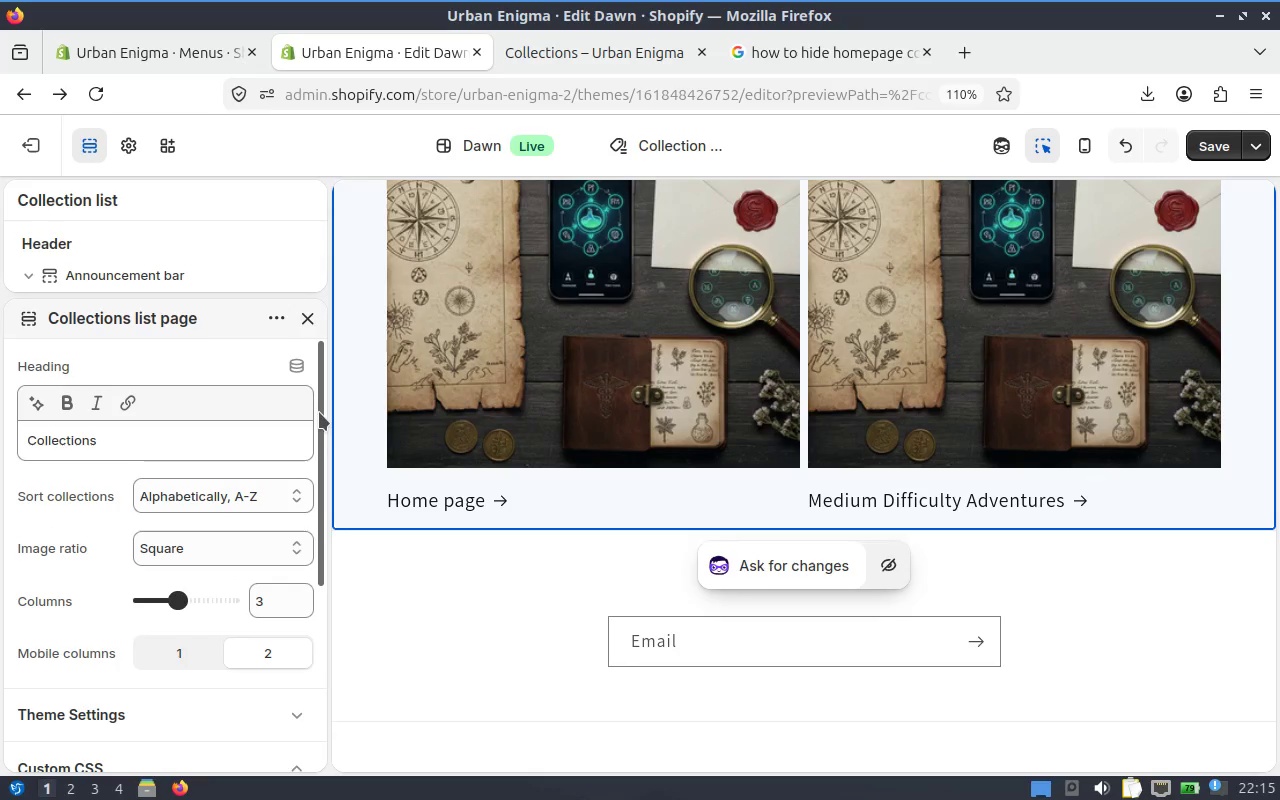 
wait(5.41)
 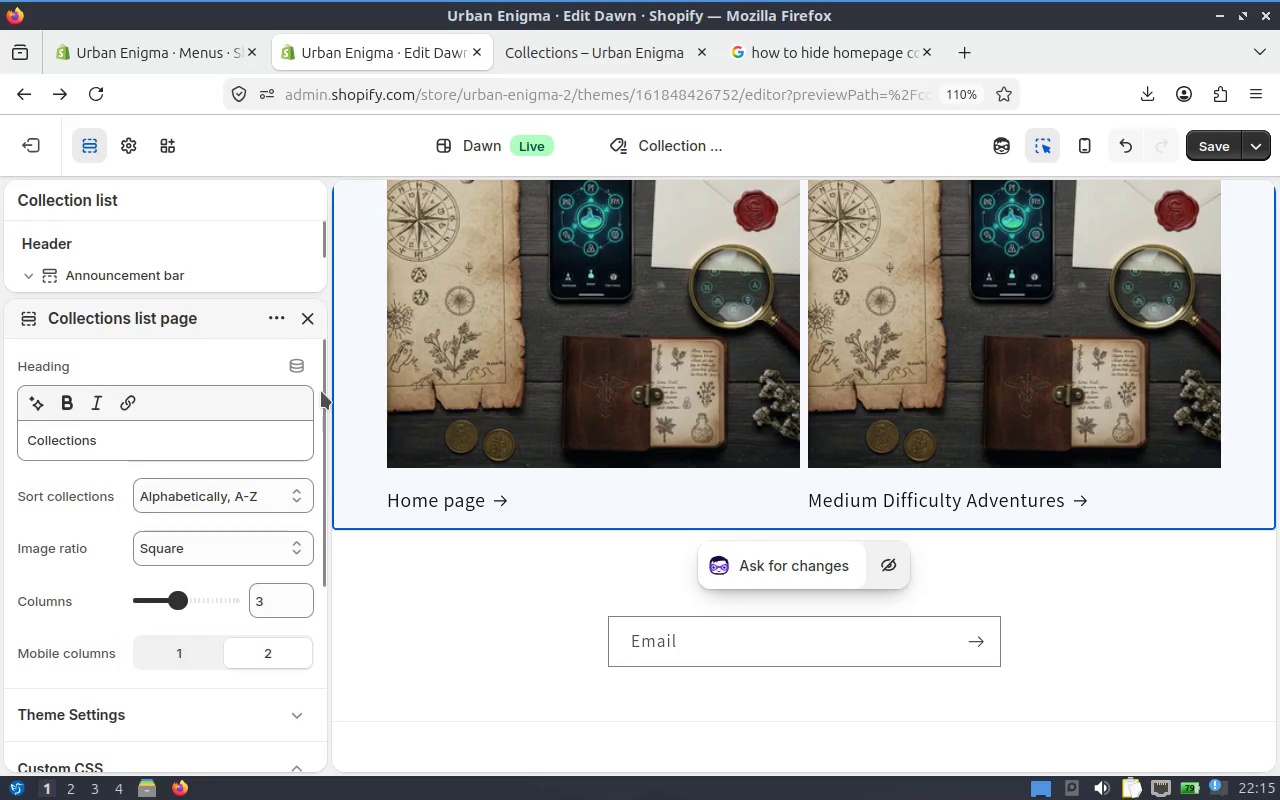 
left_click_drag(start_coordinate=[325, 409], to_coordinate=[305, 693])
 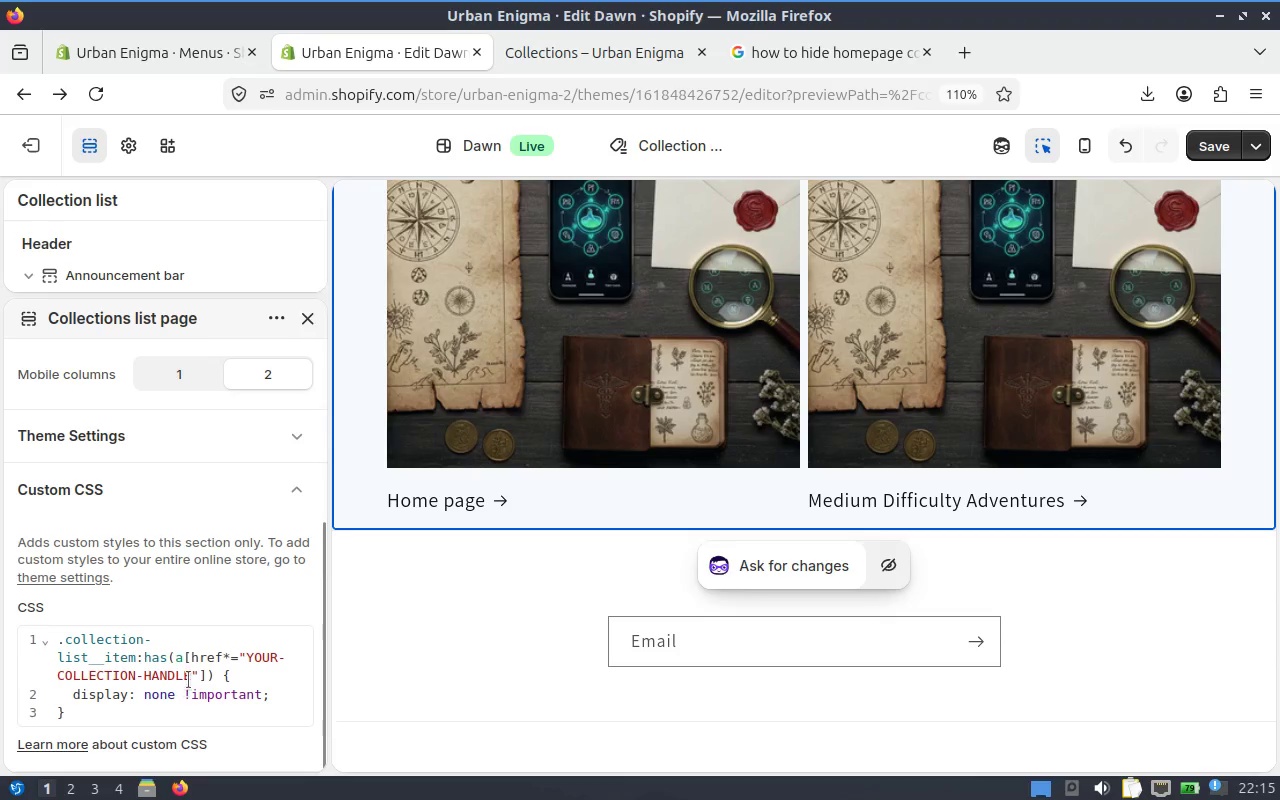 
wait(6.03)
 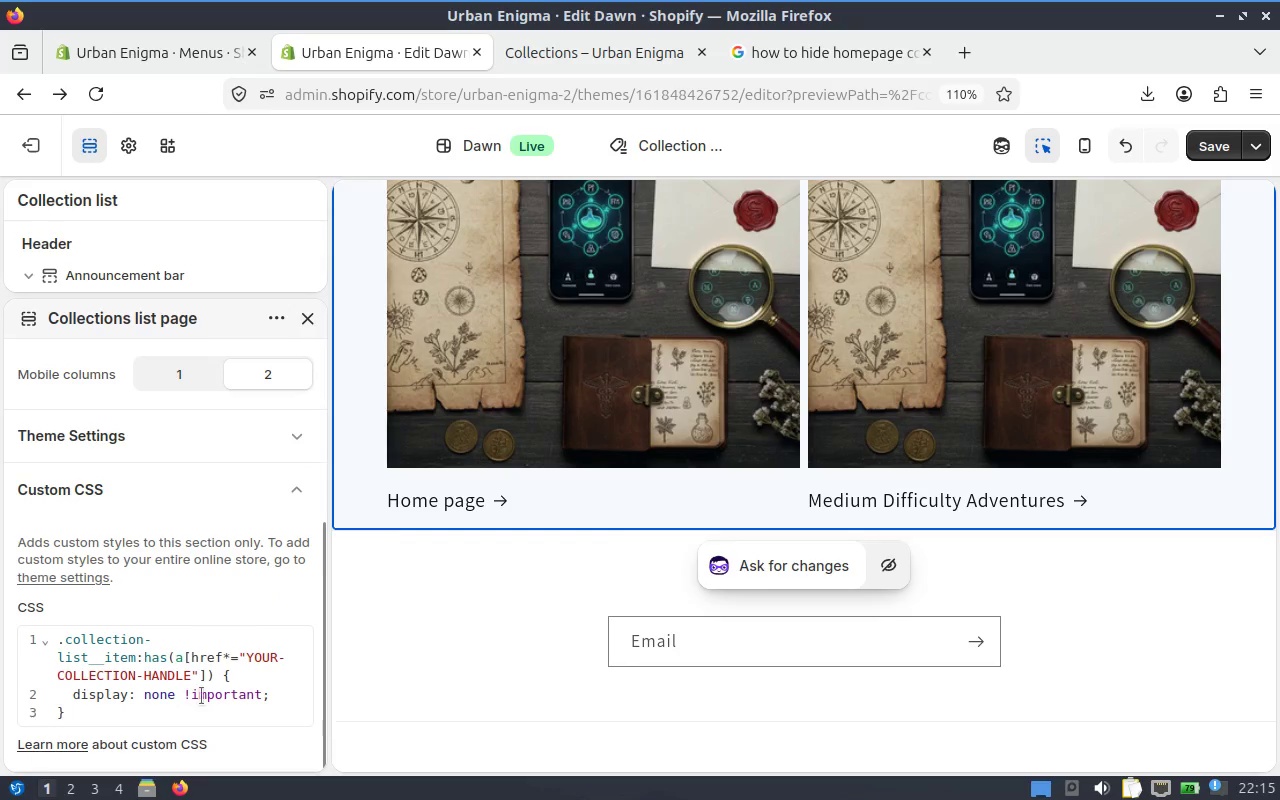 
left_click([815, 58])
 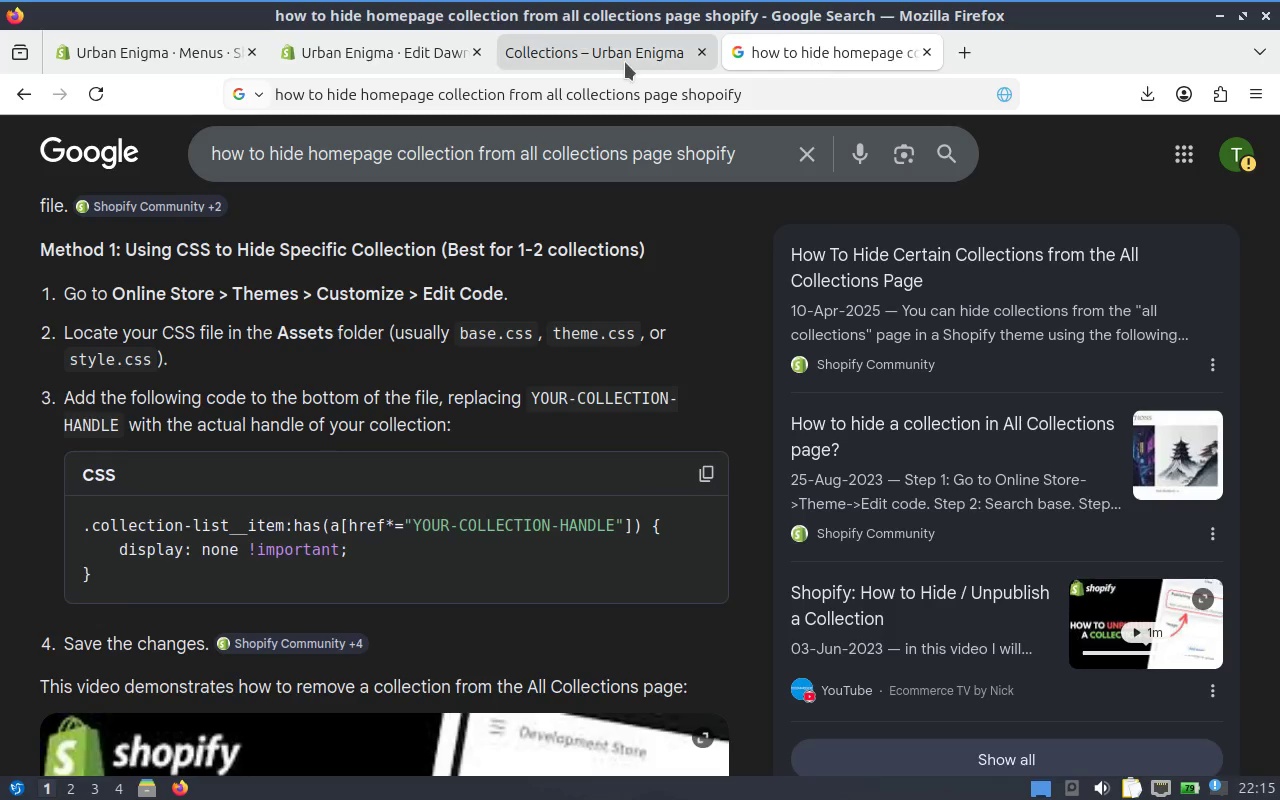 
mouse_move([623, 88])
 